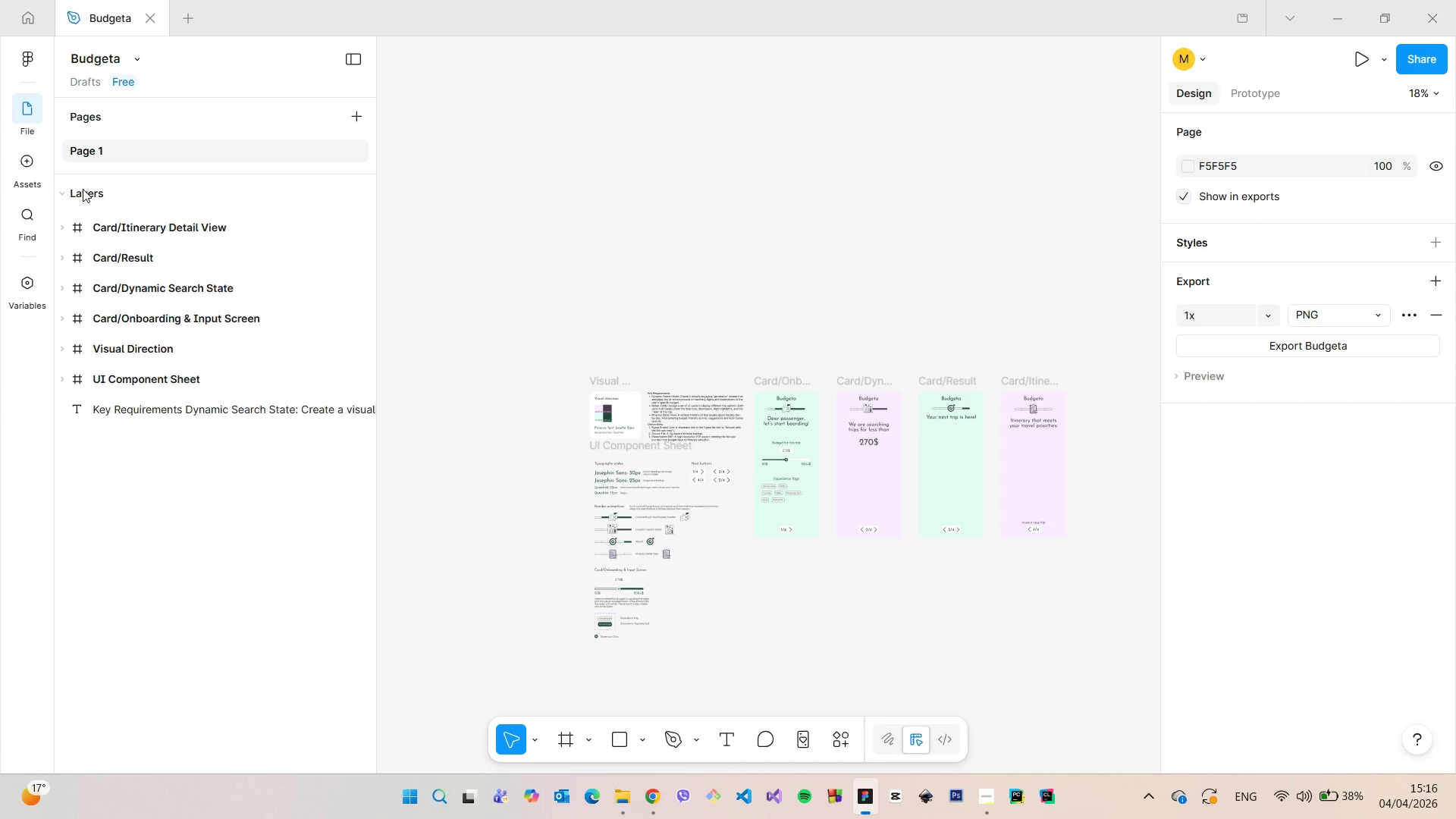 
left_click([83, 189])
 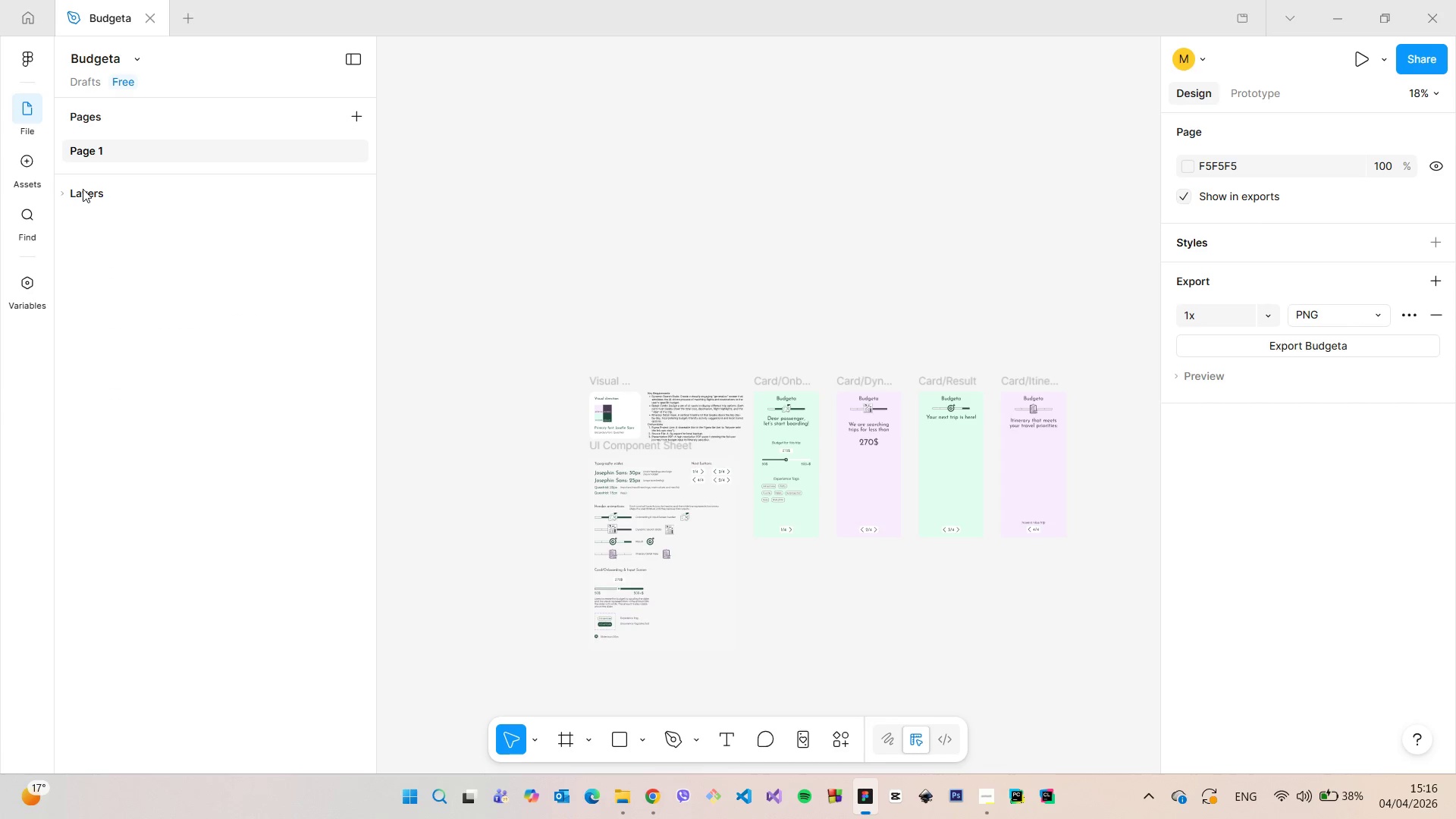 
left_click([83, 189])
 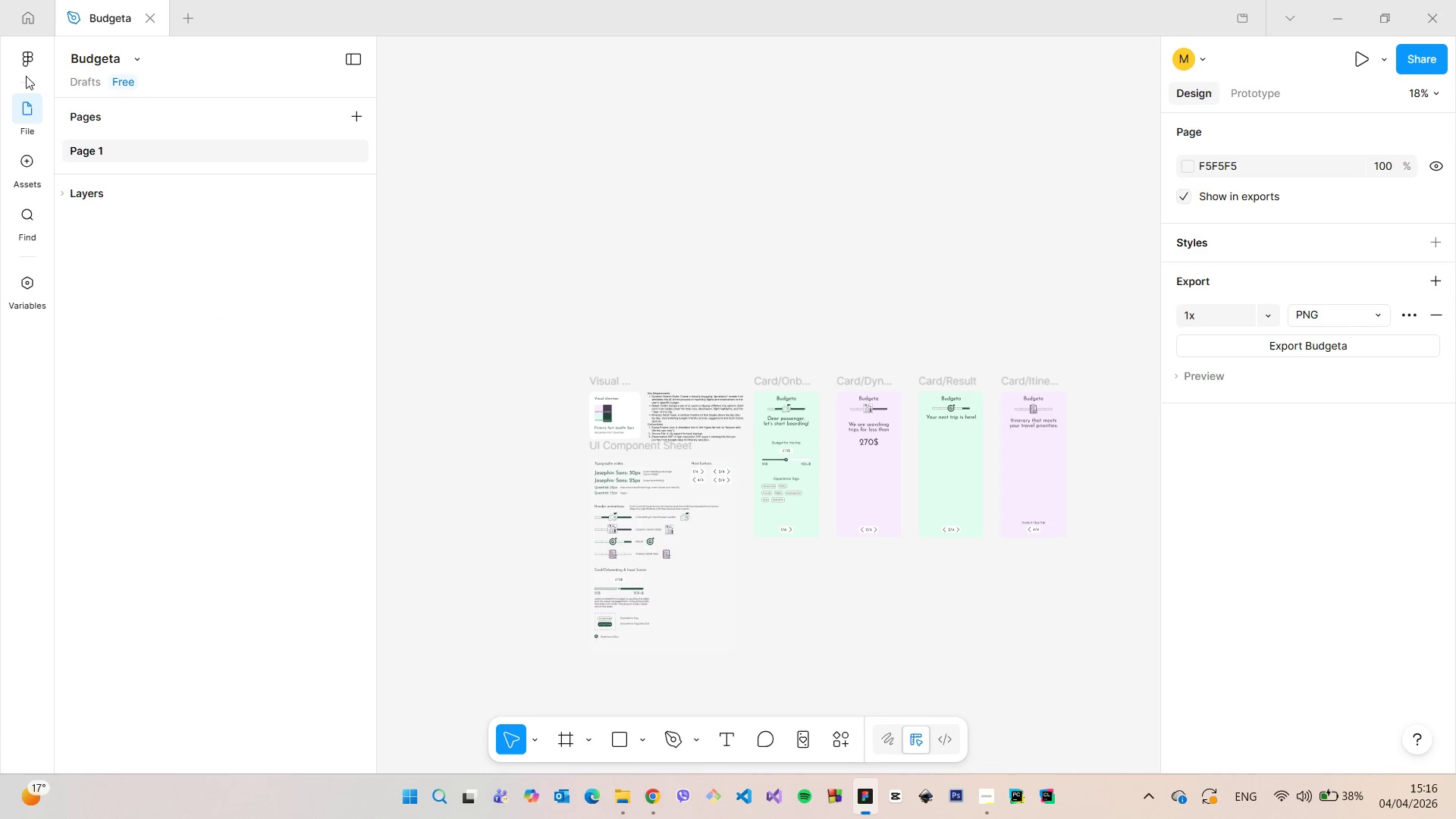 
left_click([26, 60])
 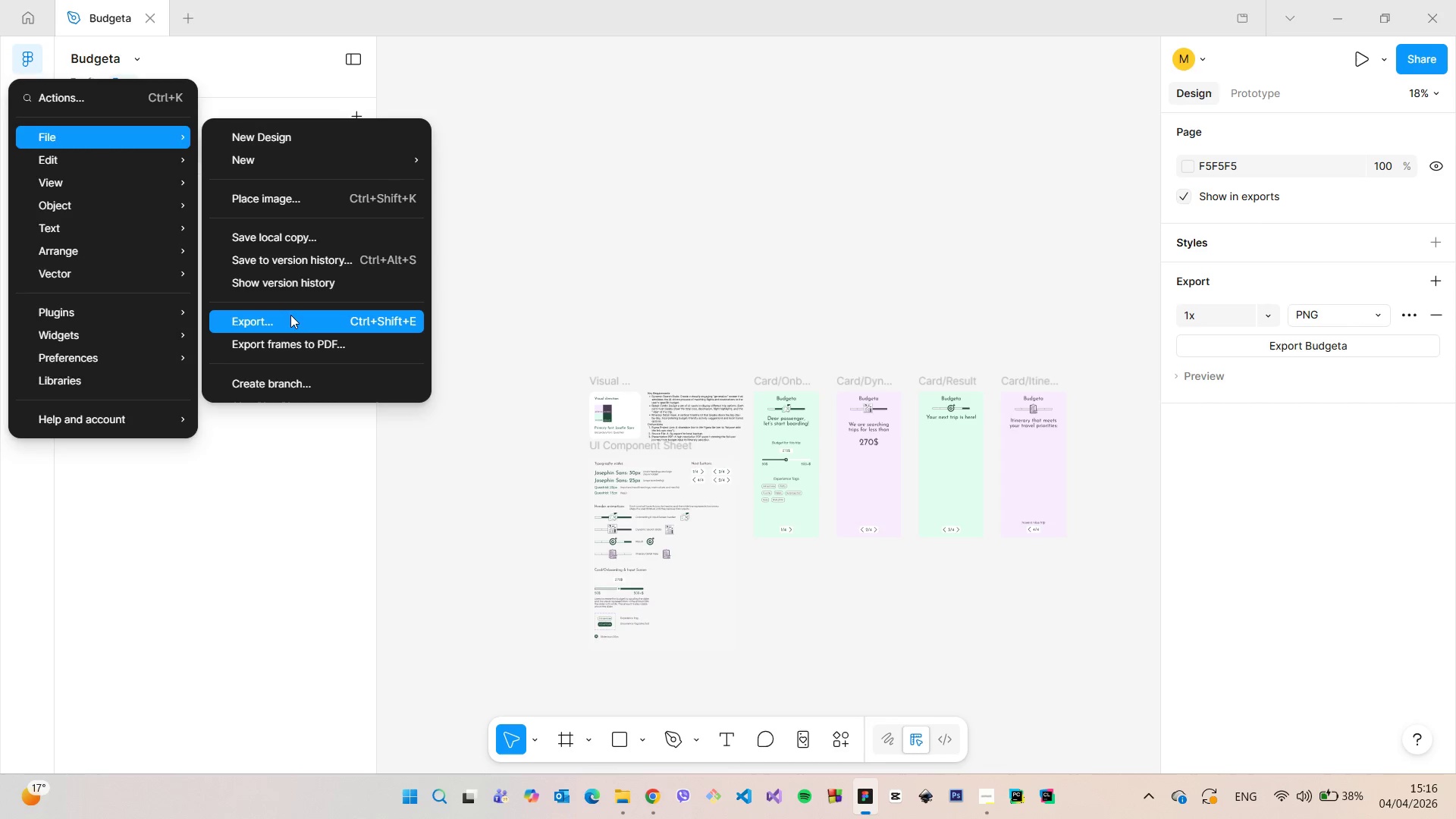 
left_click([290, 318])
 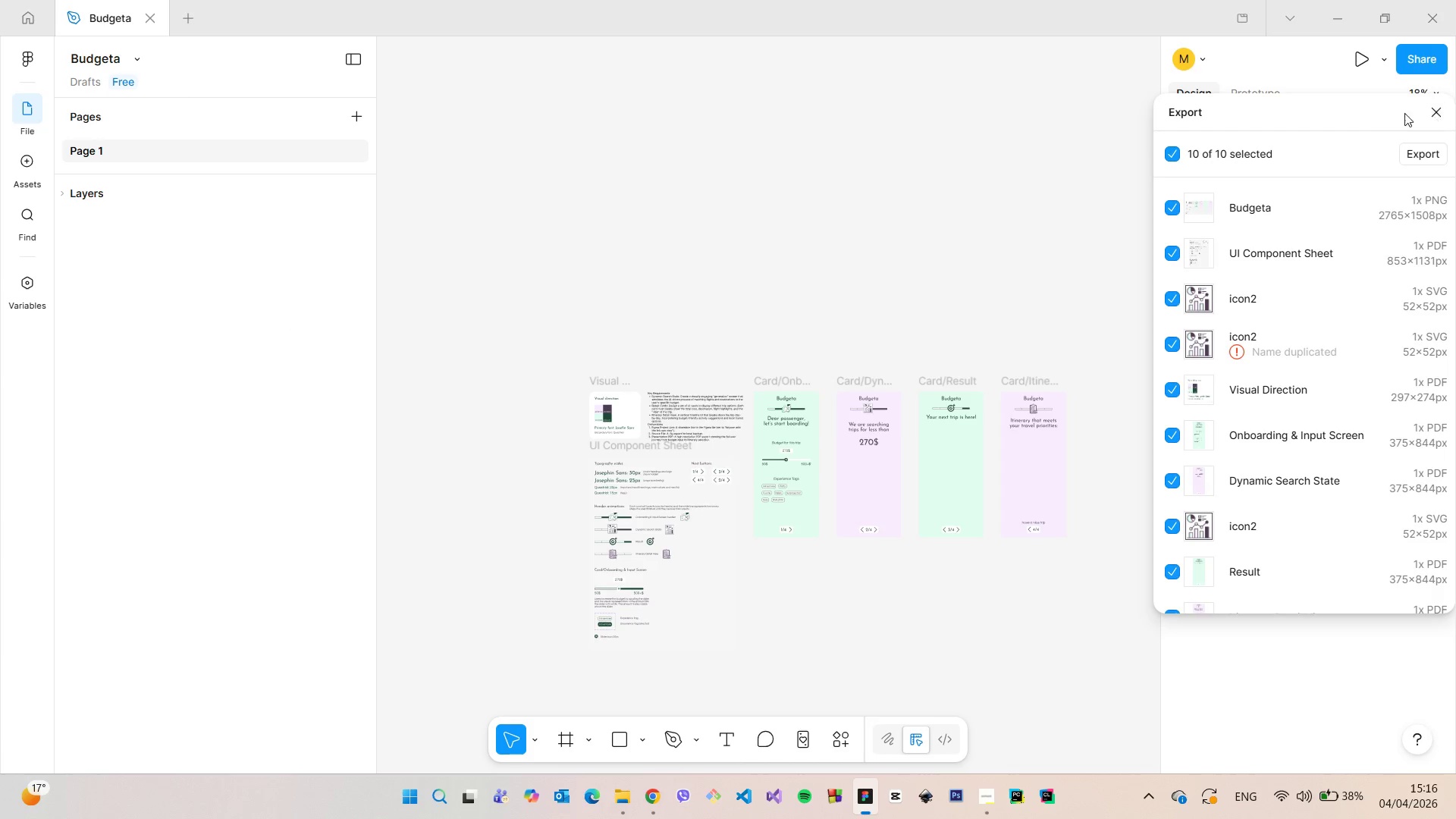 
left_click([1435, 109])
 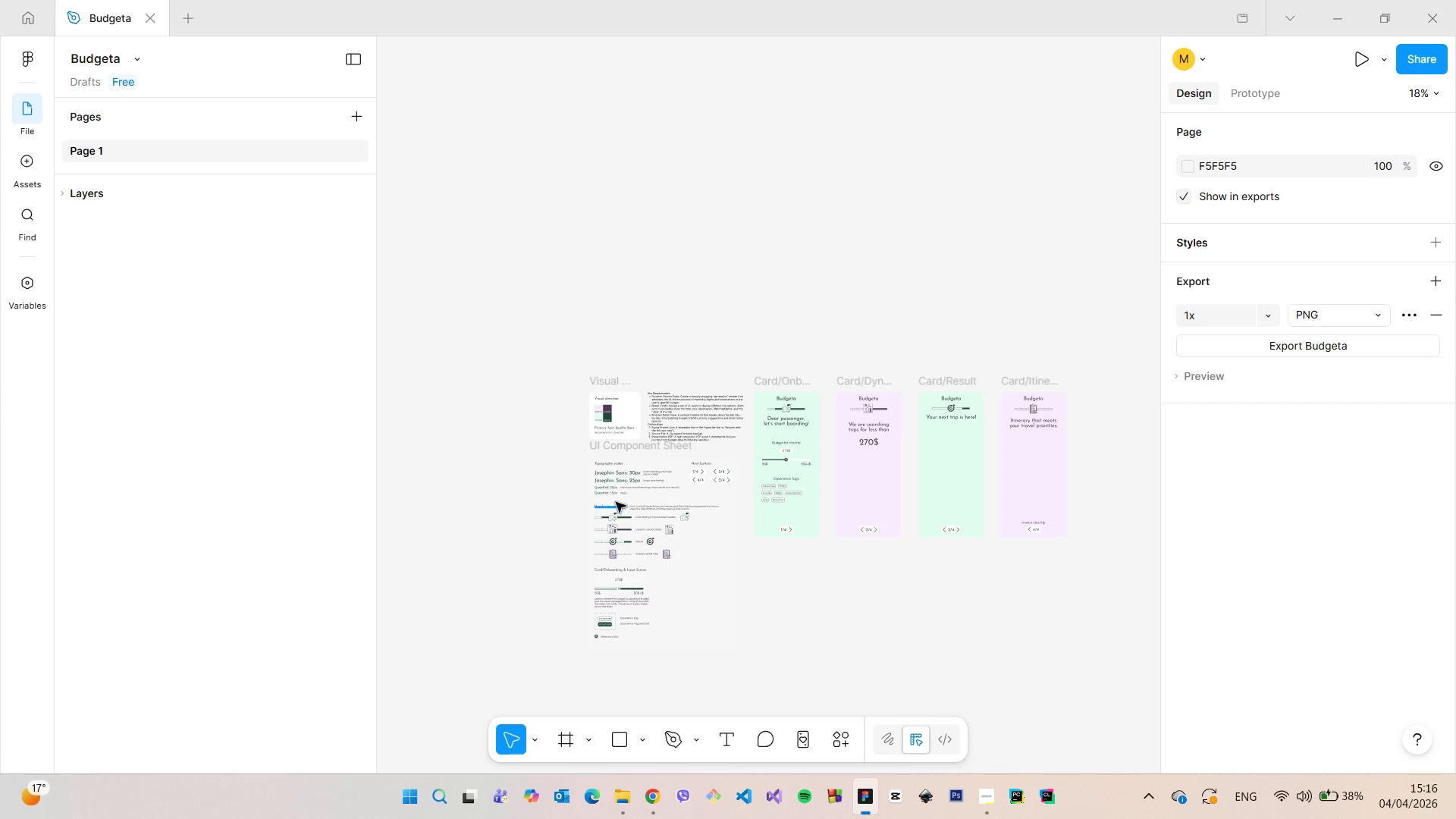 
left_click([632, 502])
 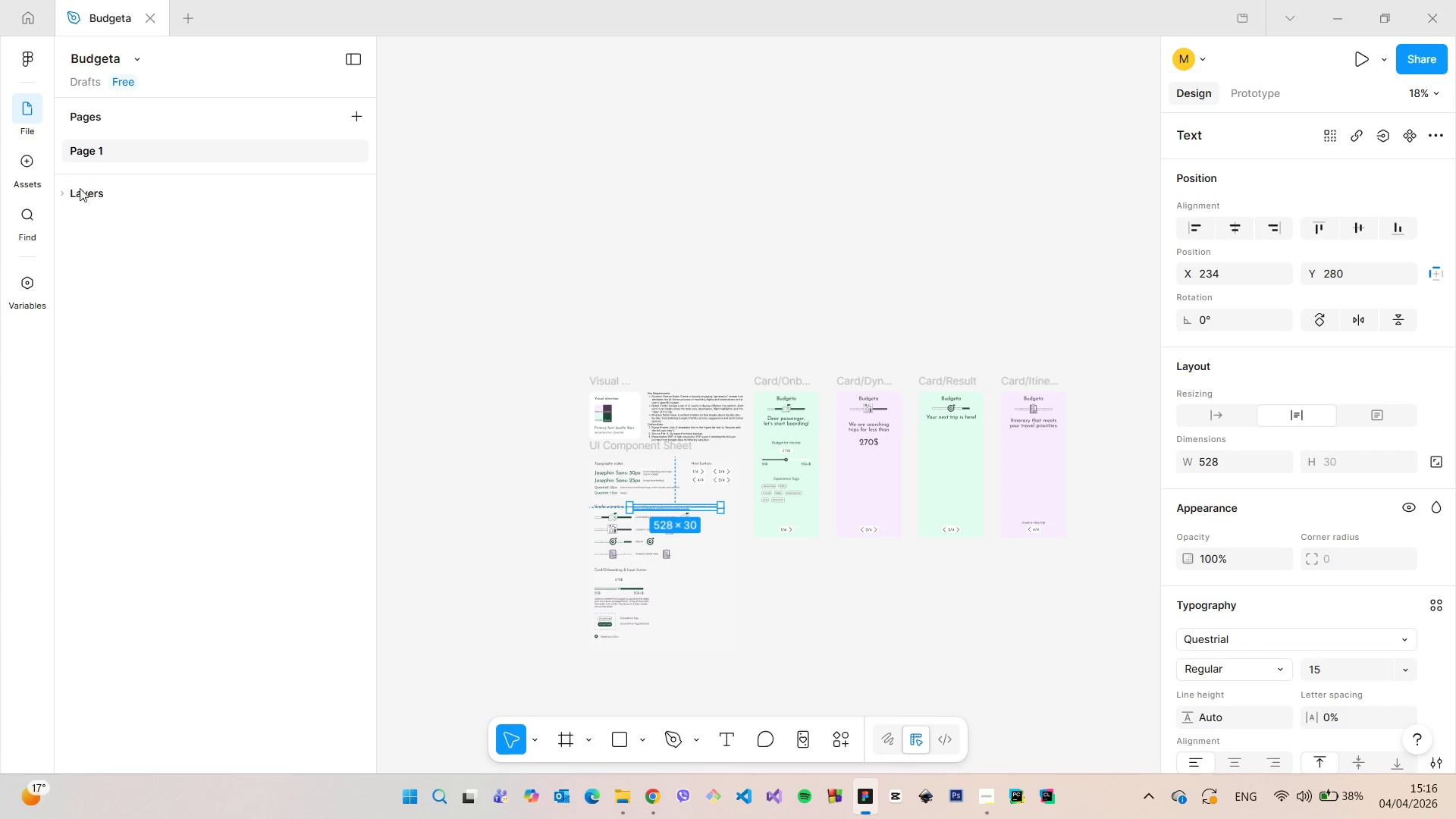 
left_click([64, 196])
 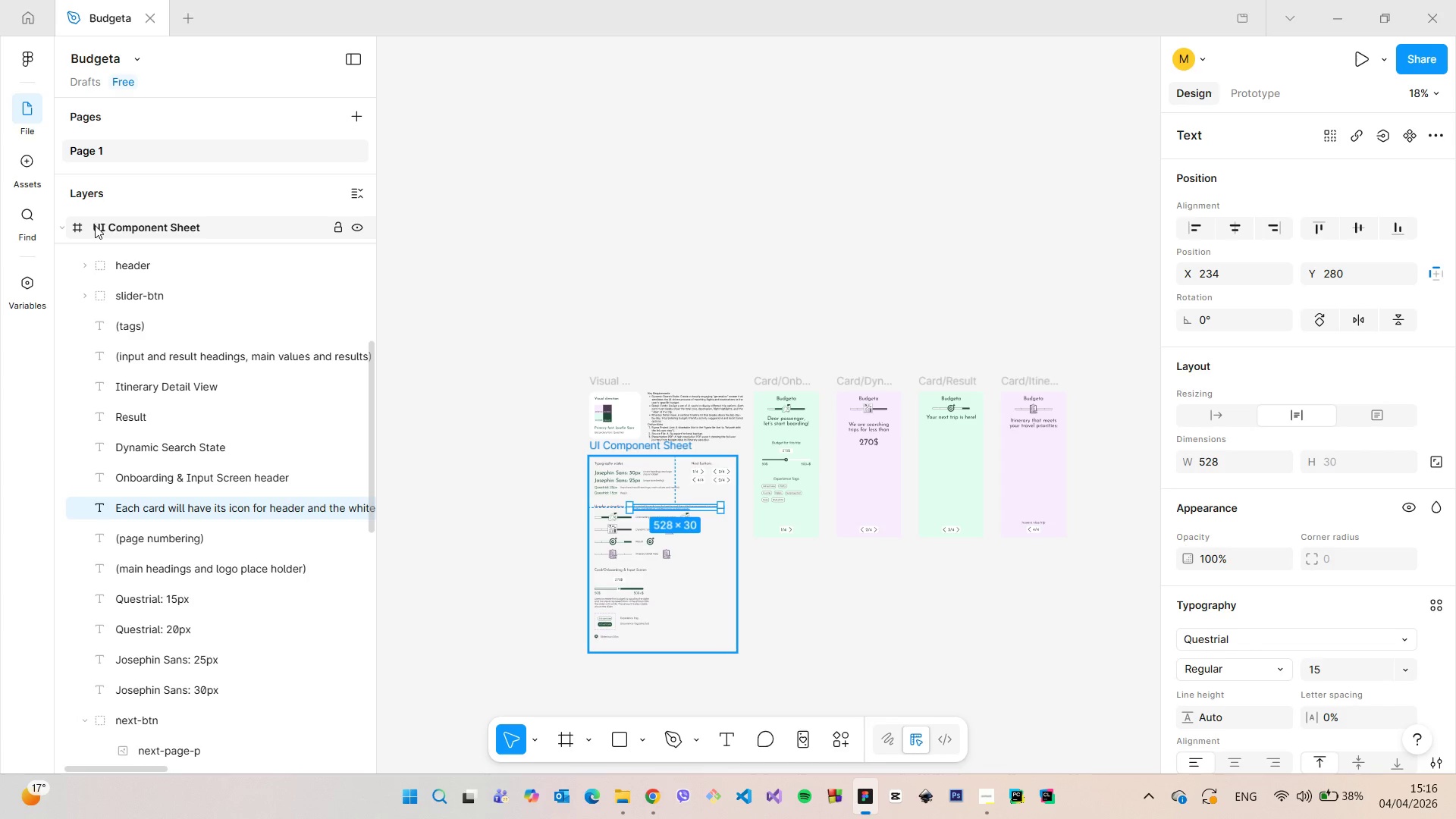 
left_click([89, 227])
 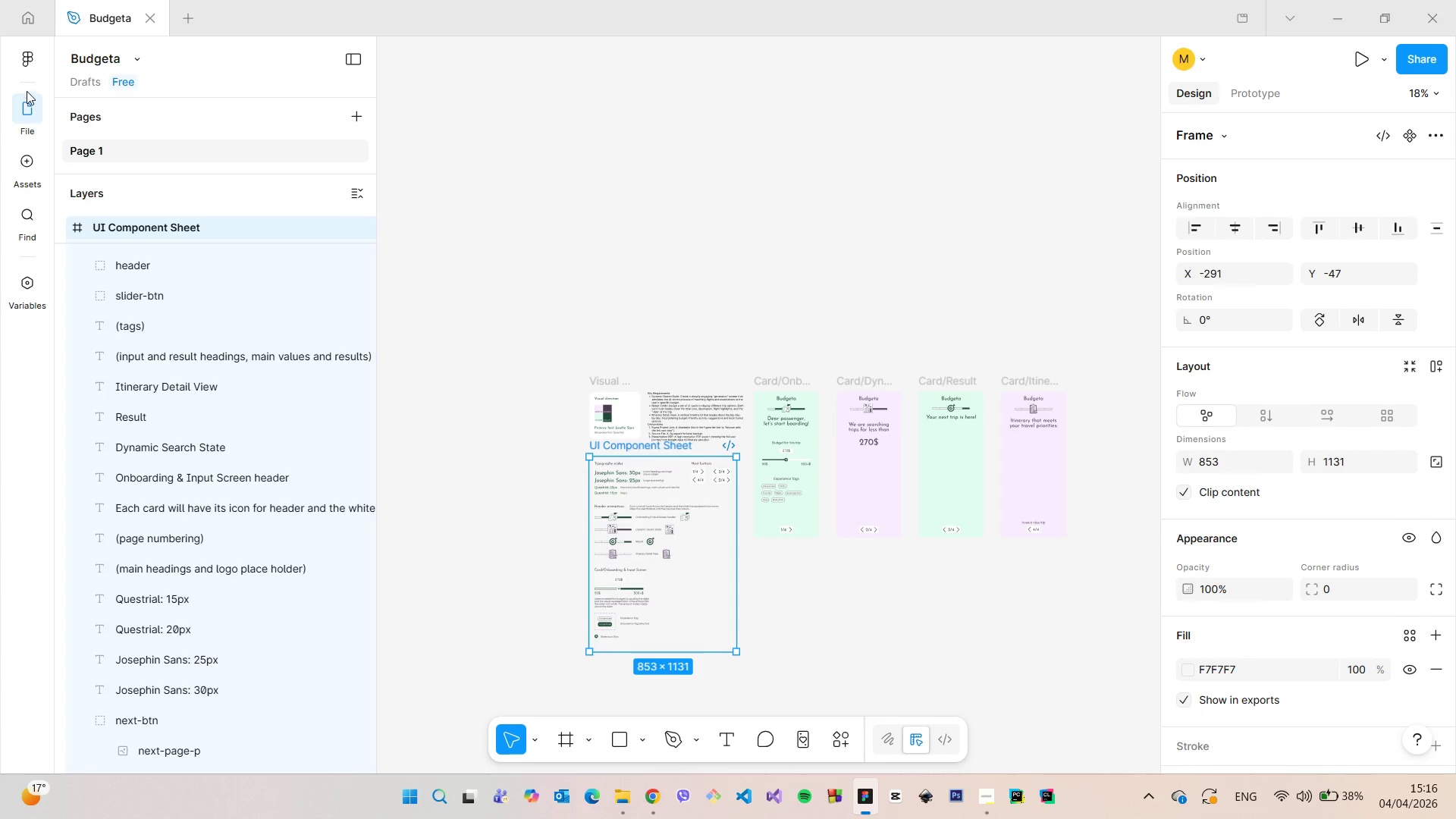 
left_click([25, 73])
 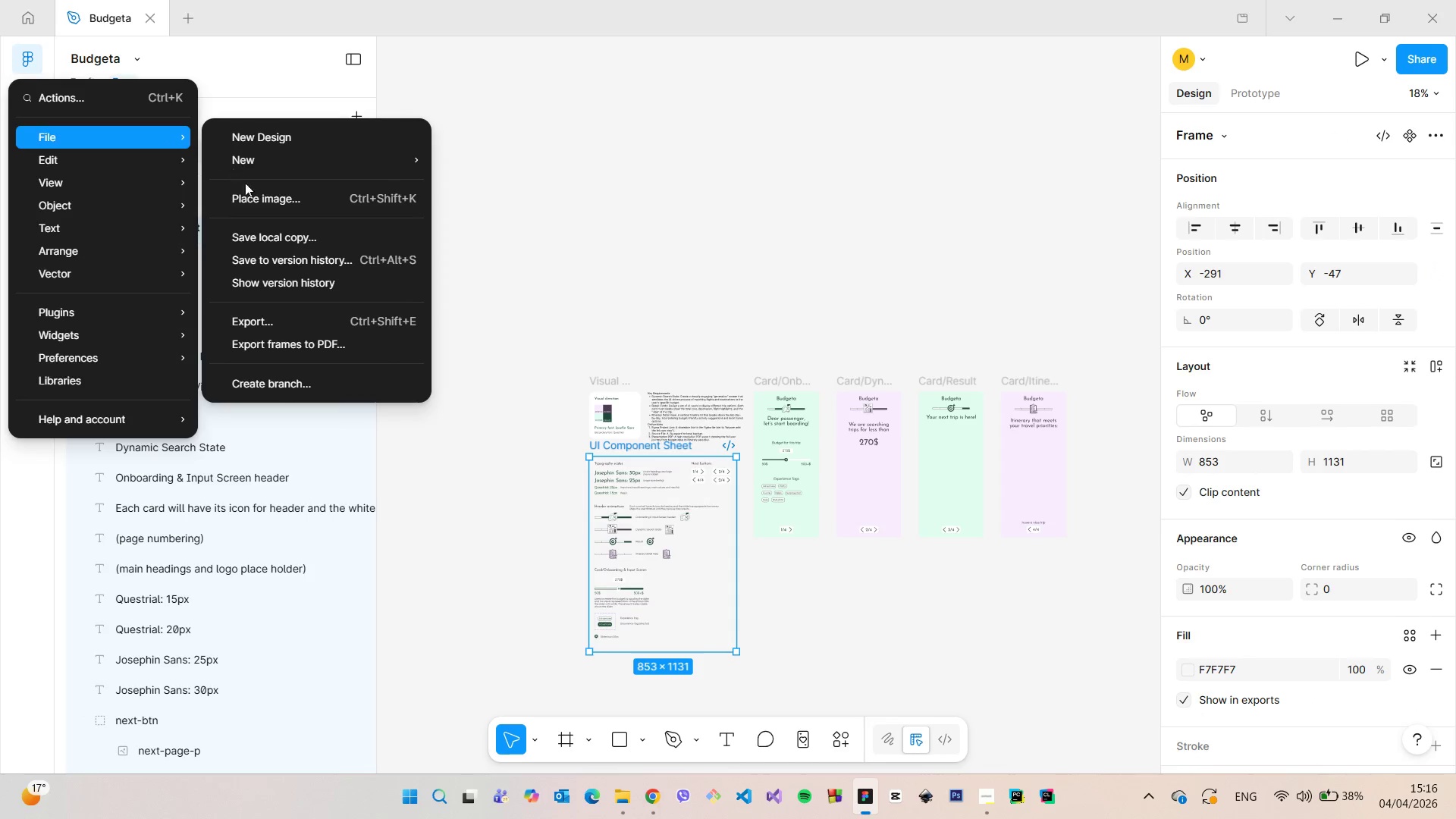 
left_click([285, 318])
 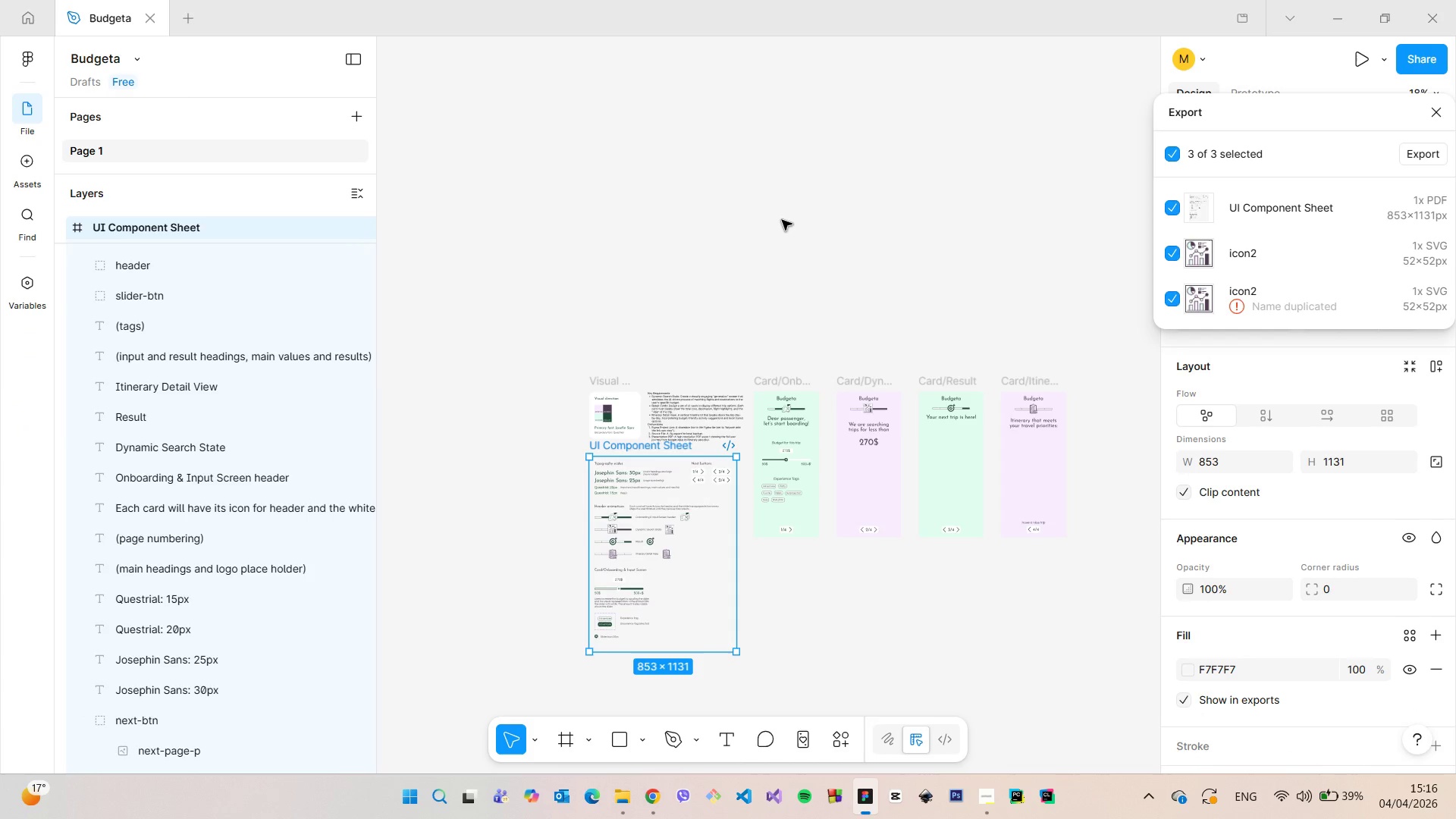 
left_click([782, 220])
 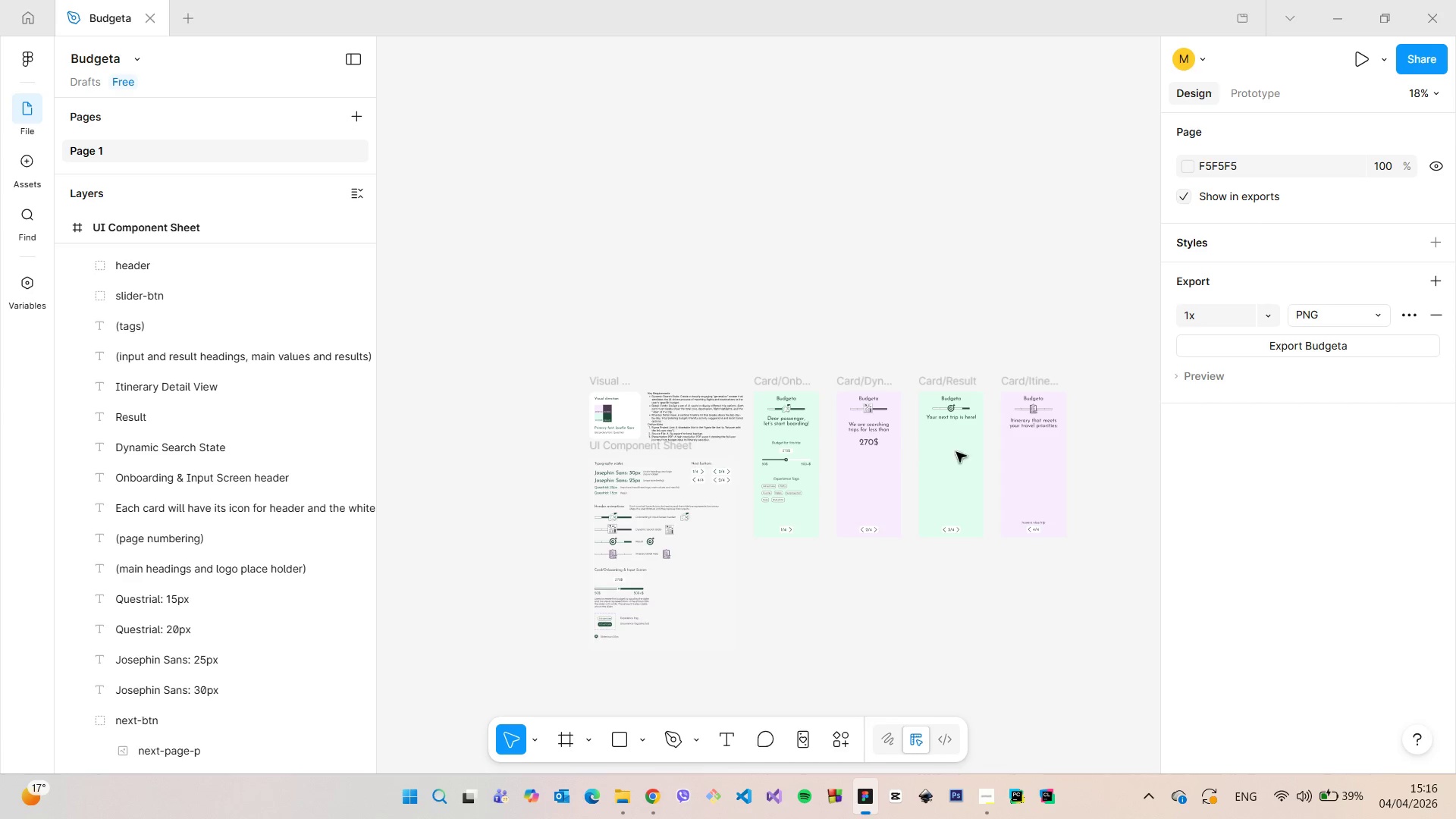 
left_click([1367, 309])
 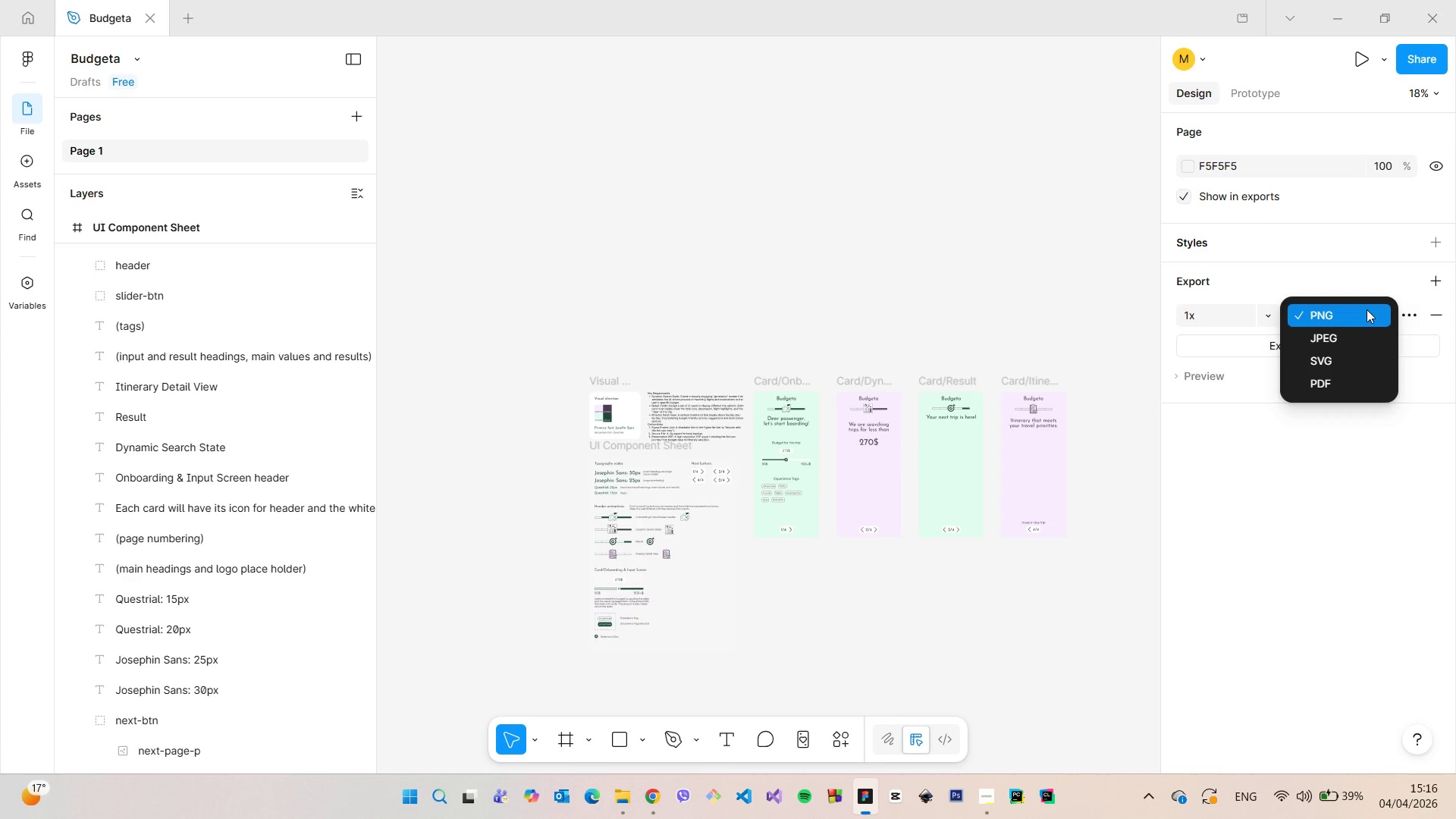 
left_click([1367, 309])
 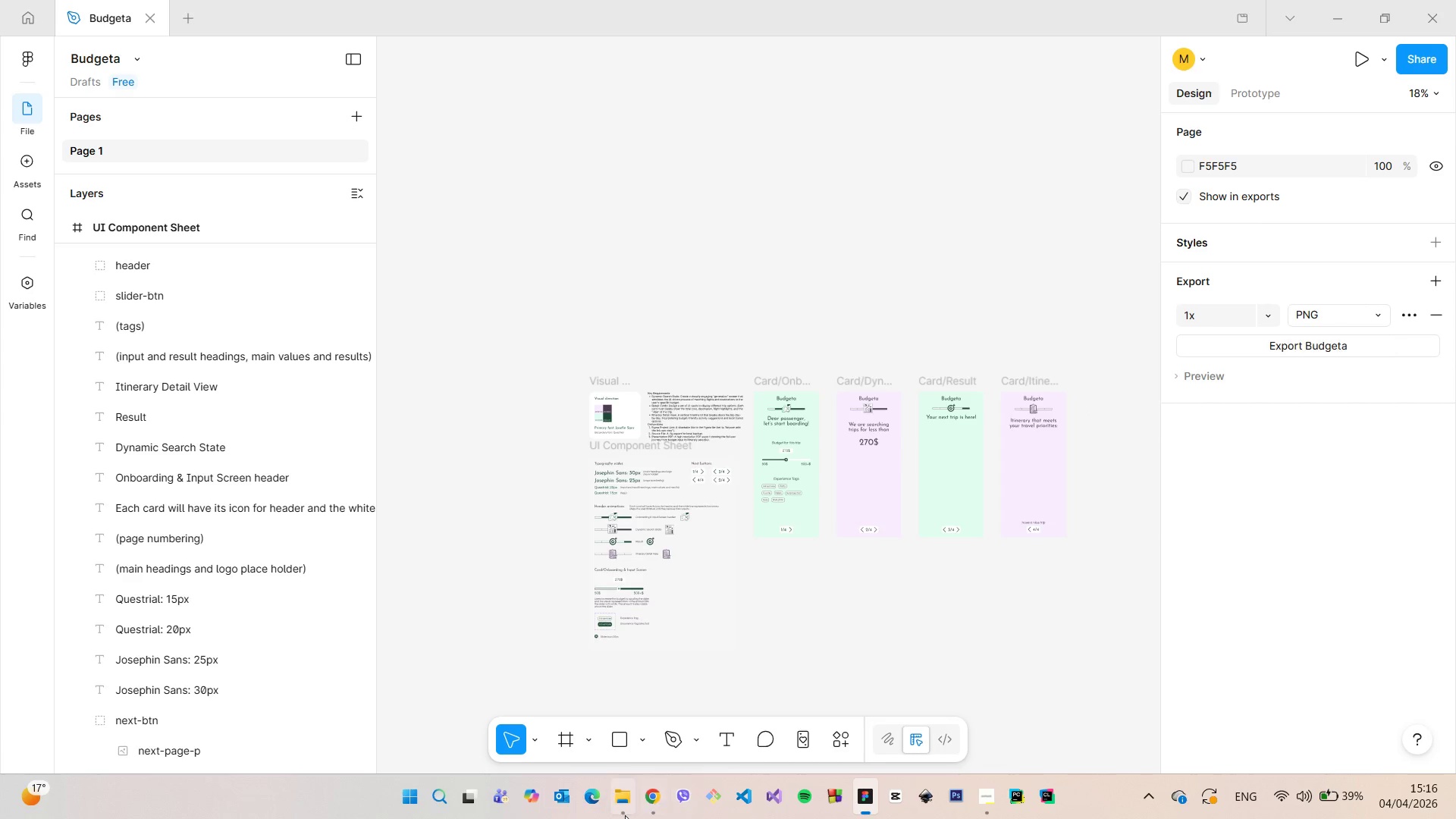 
left_click([651, 805])
 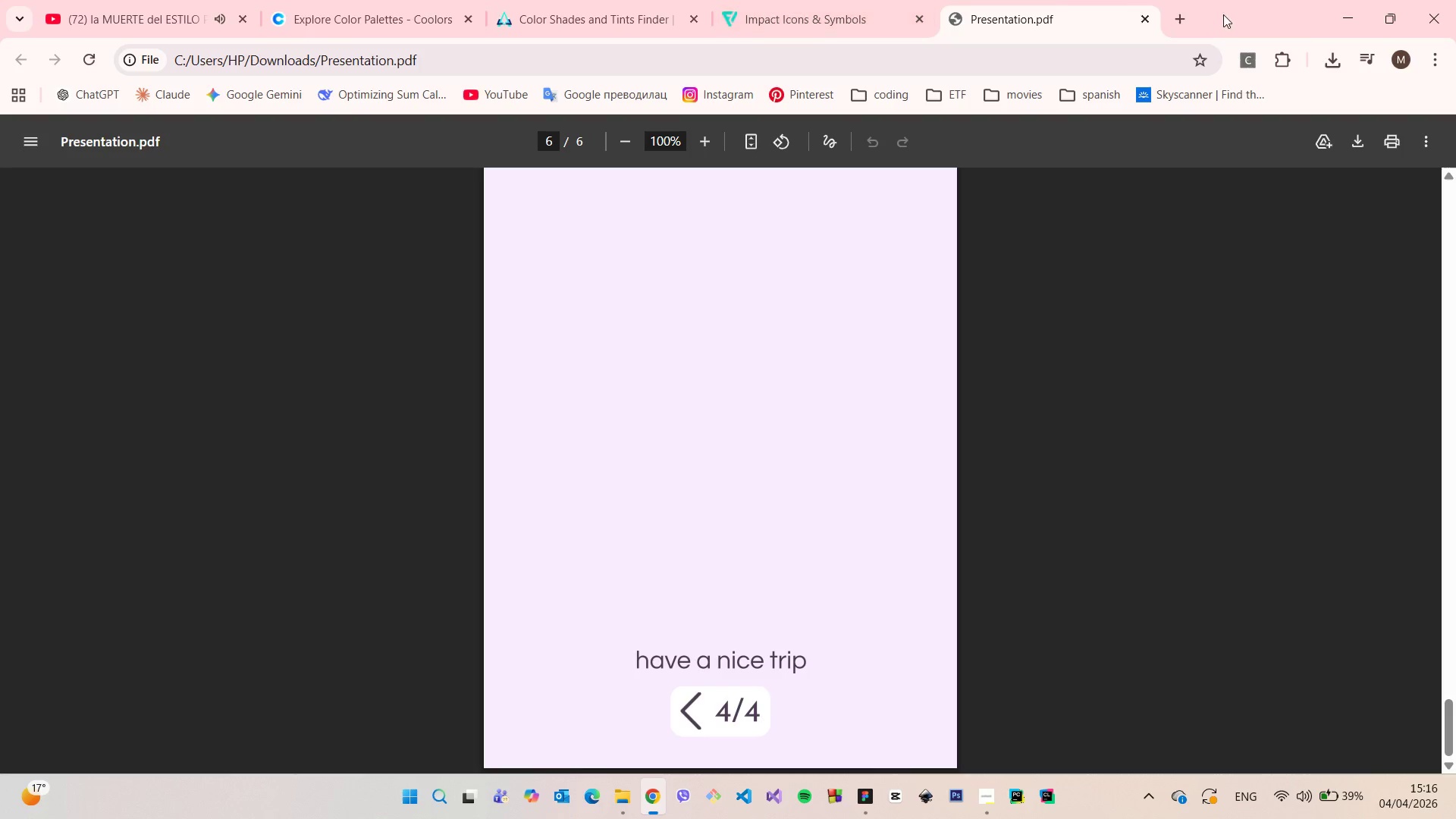 
left_click([1190, 10])
 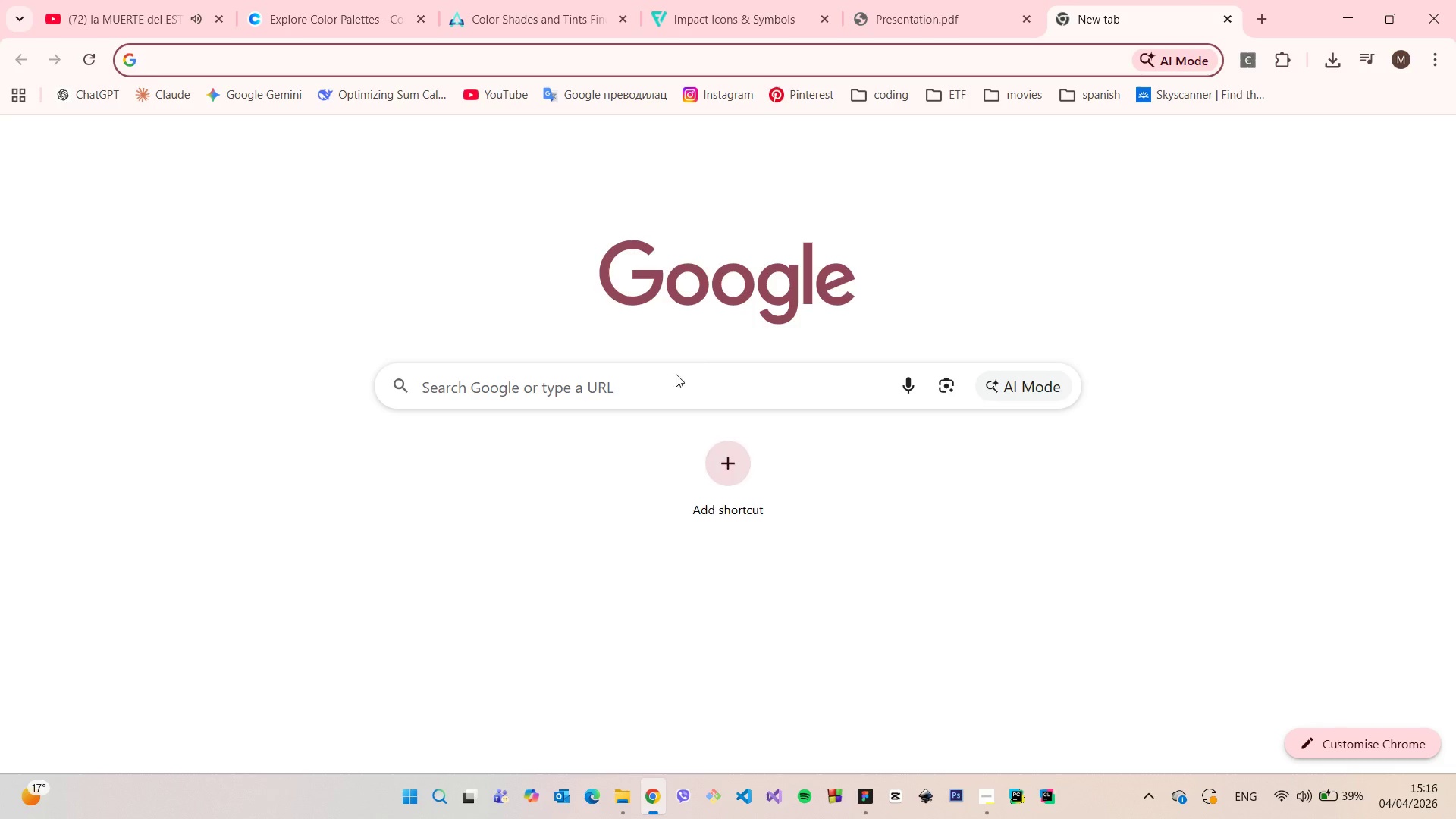 
left_click([670, 376])
 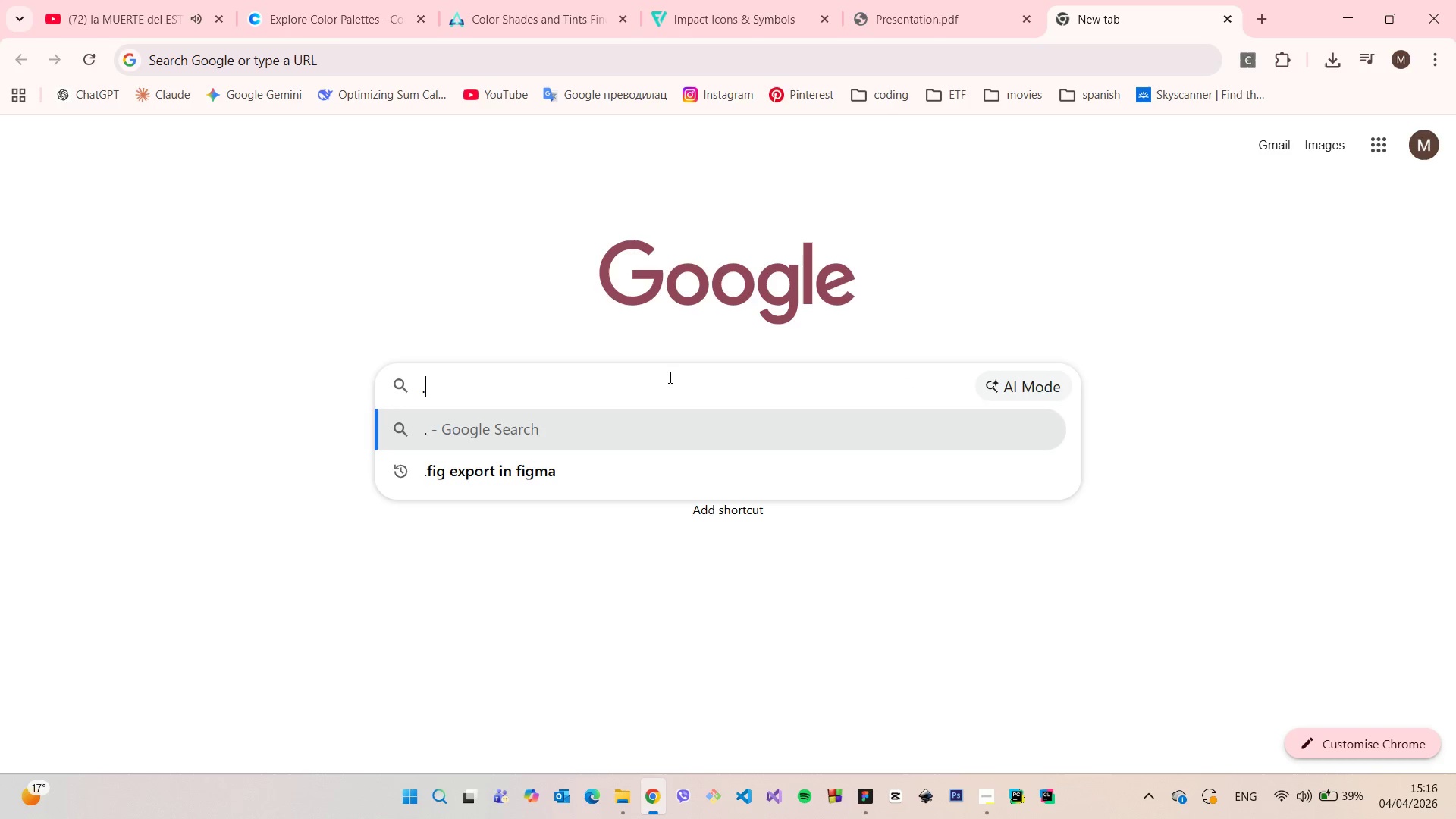 
type(.fi)
 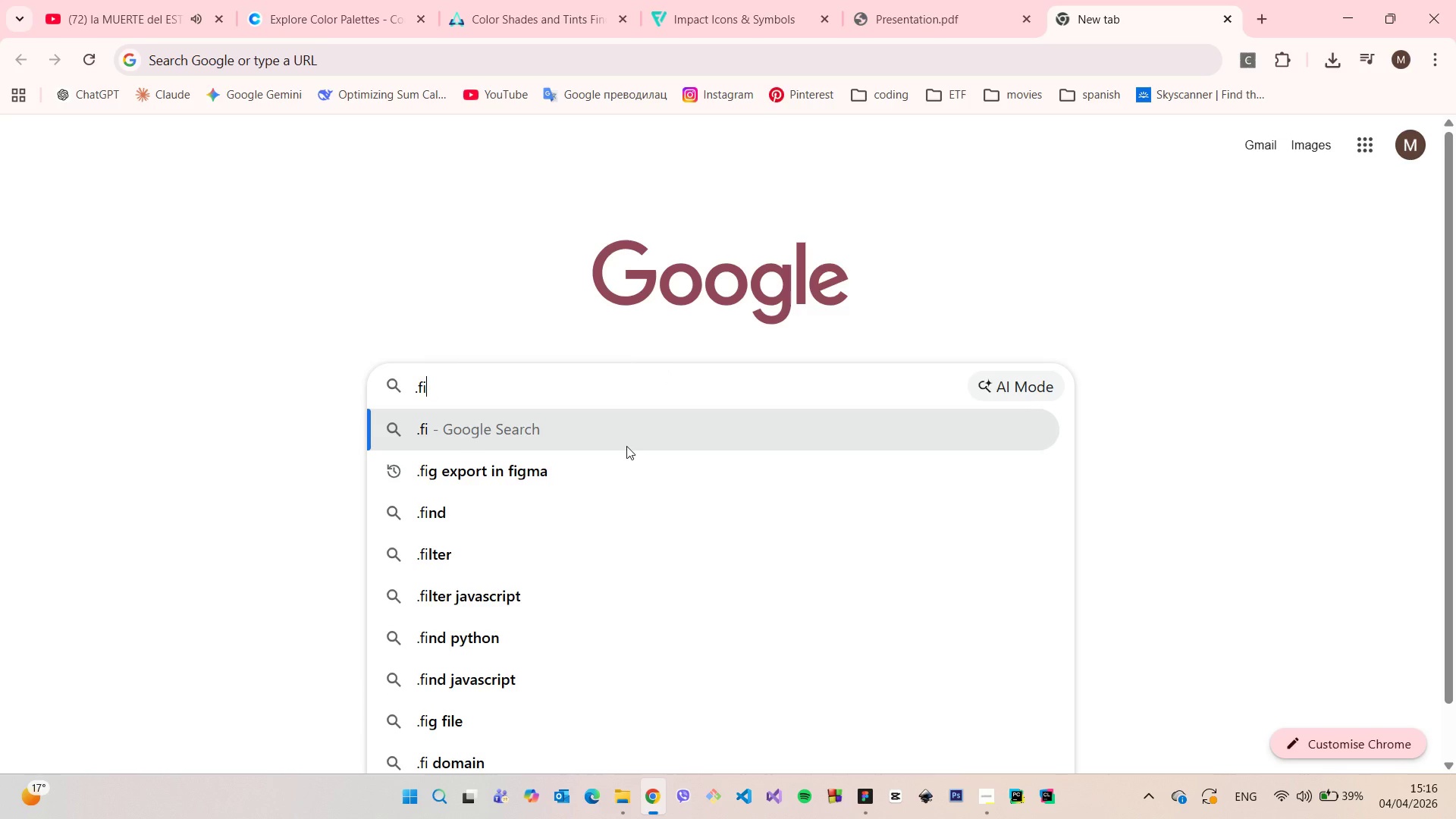 
left_click([616, 455])
 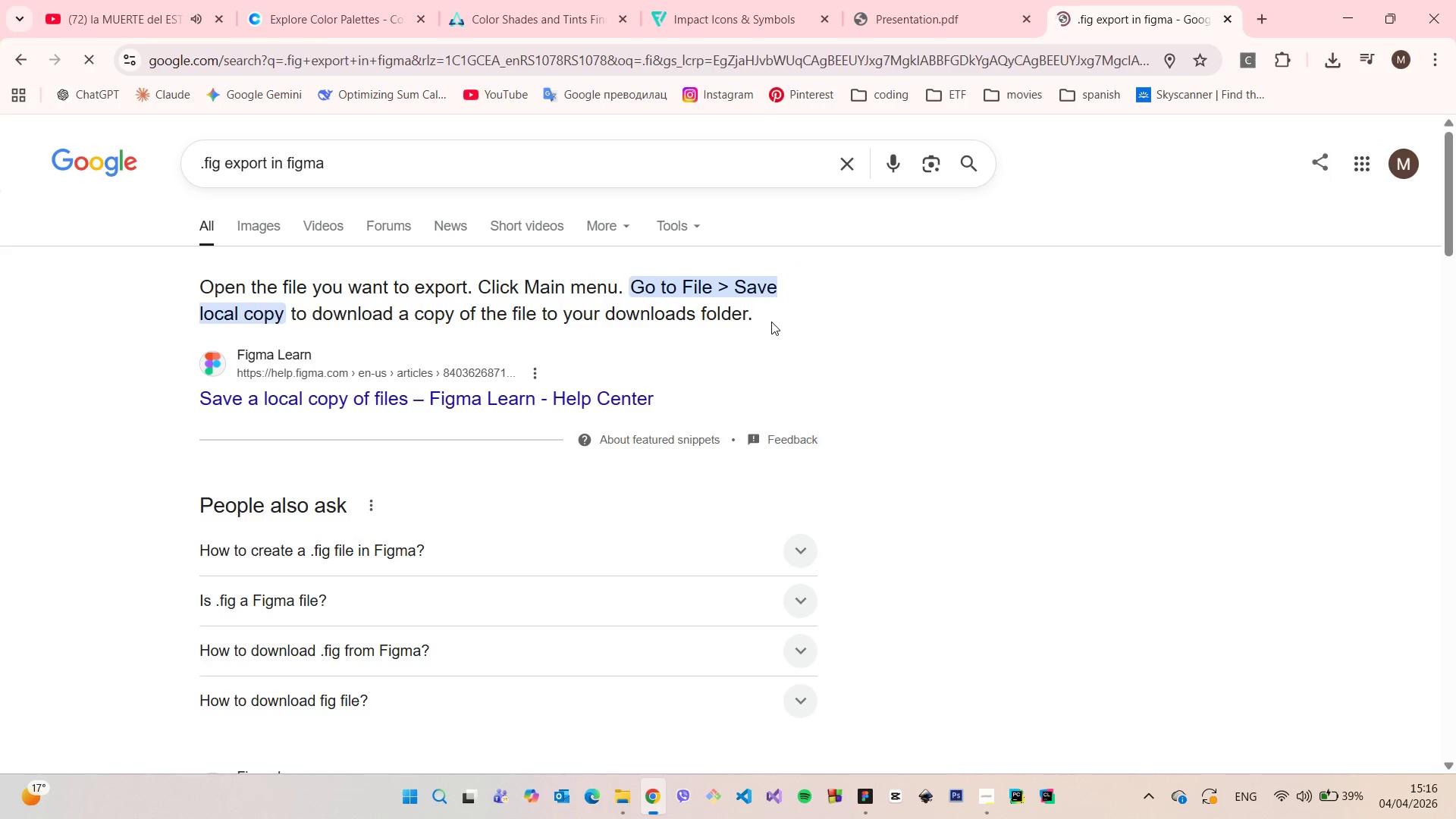 
scroll: coordinate [755, 325], scroll_direction: down, amount: 4.0
 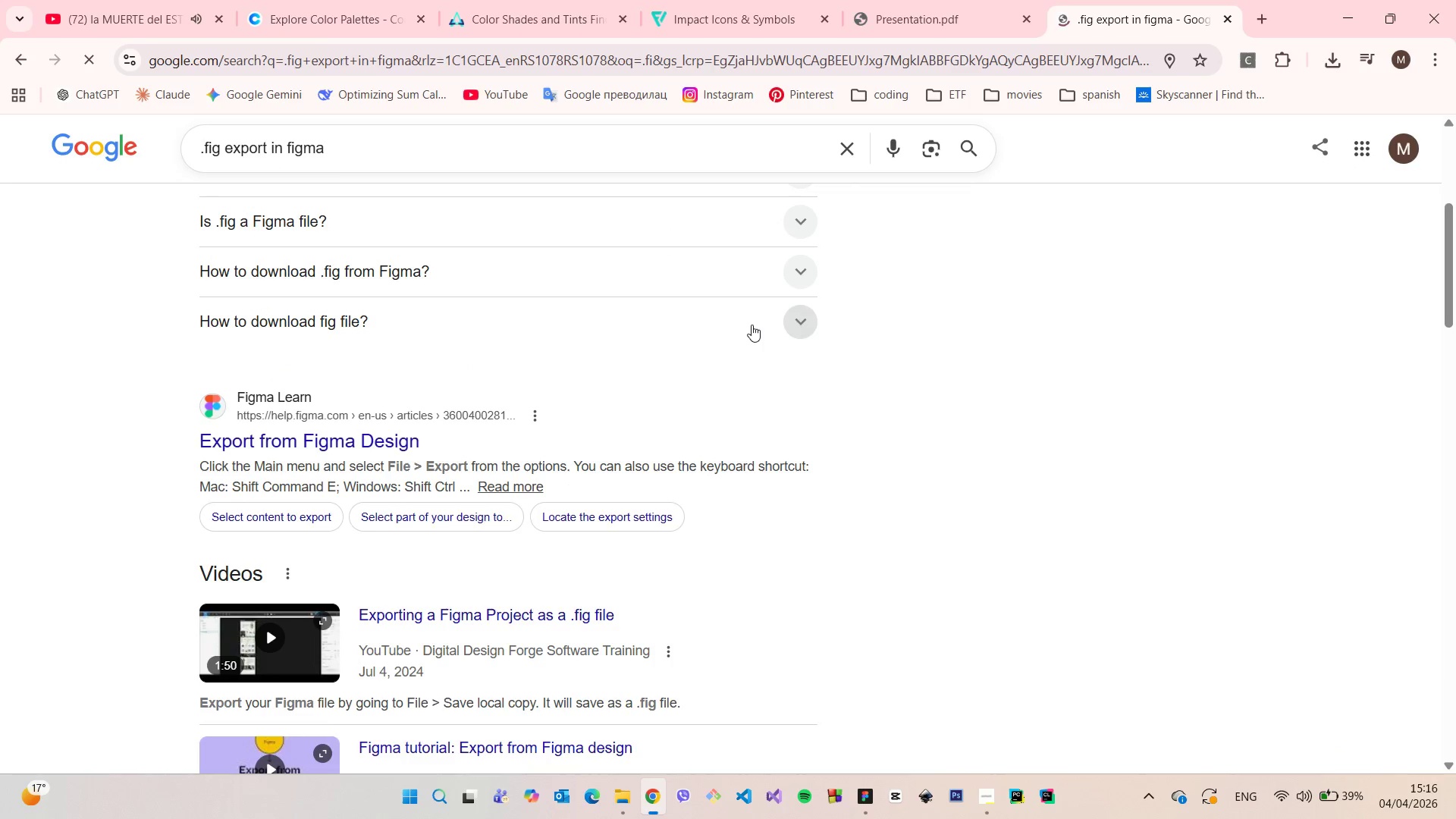 
scroll: coordinate [752, 325], scroll_direction: up, amount: 2.0
 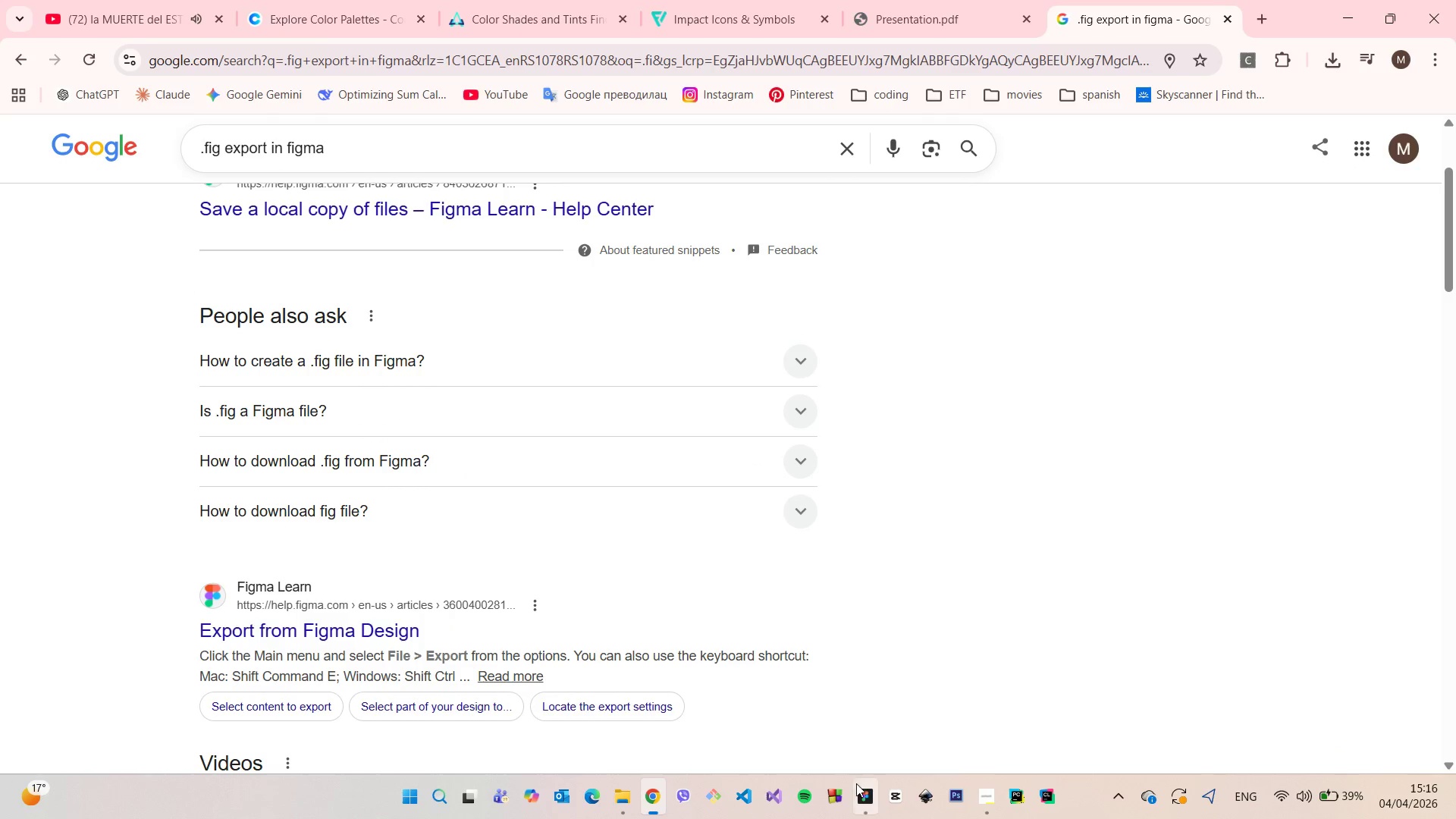 
left_click([861, 785])
 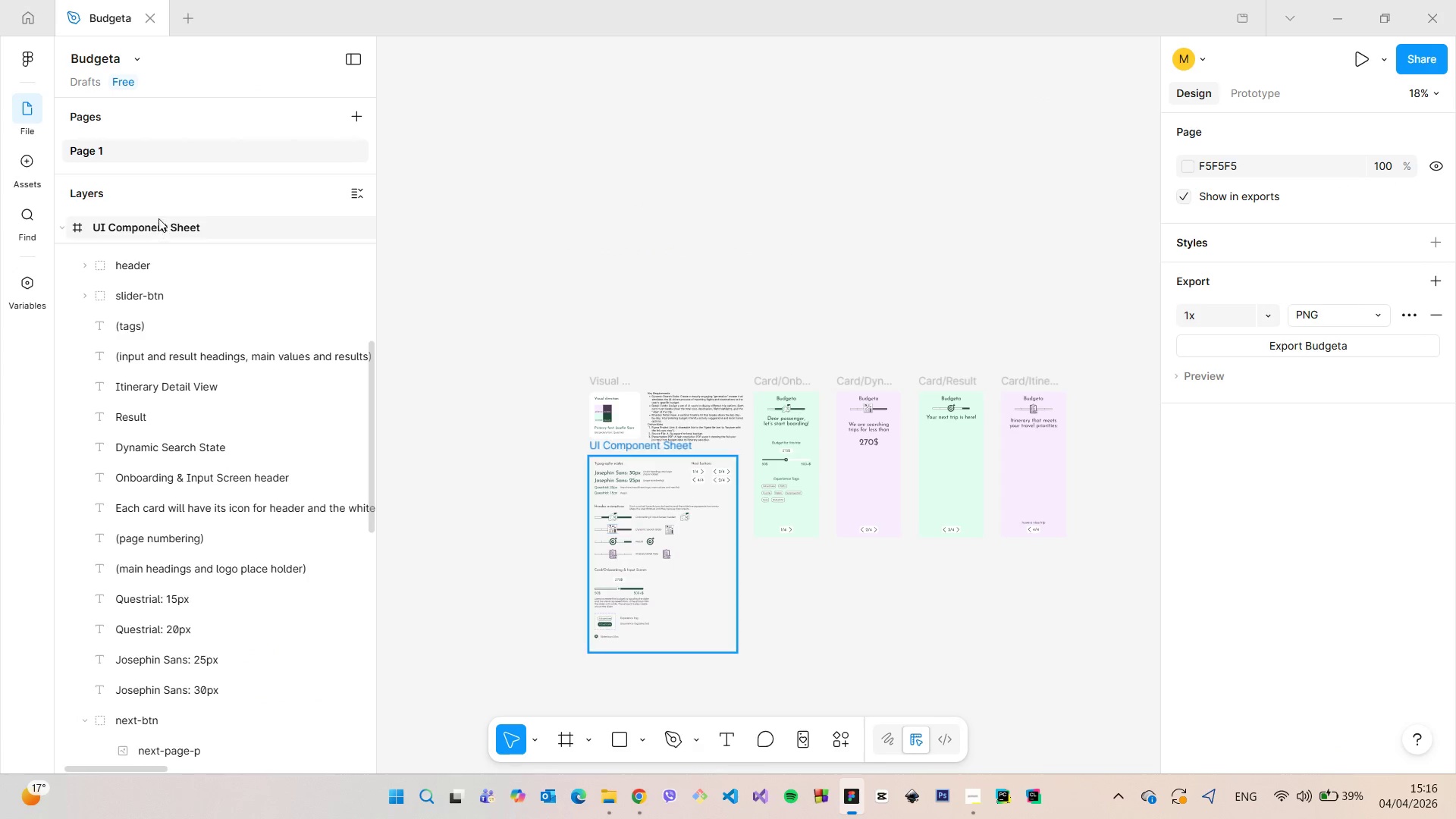 
left_click([131, 155])
 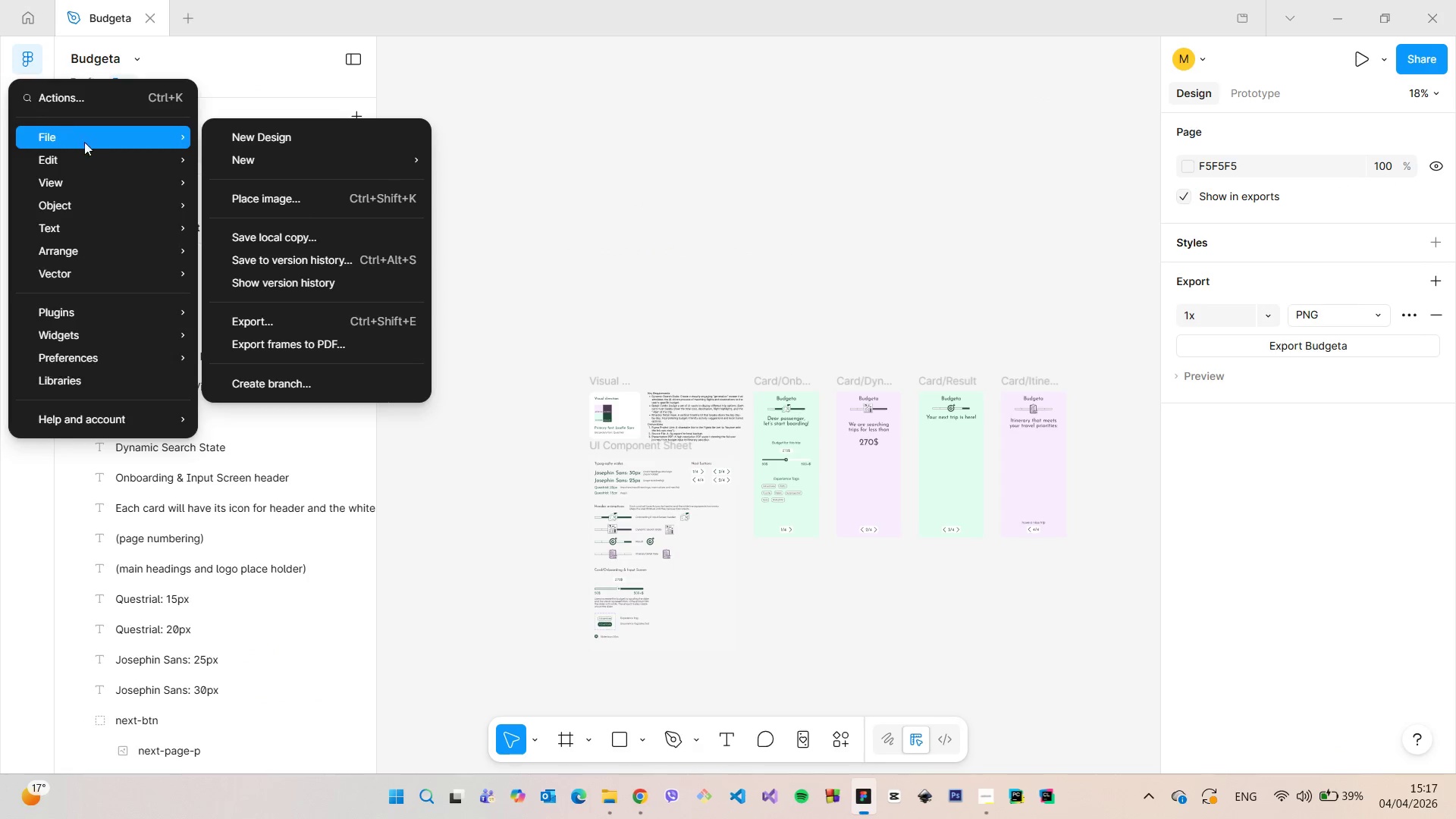 
scroll: coordinate [152, 191], scroll_direction: up, amount: 5.0
 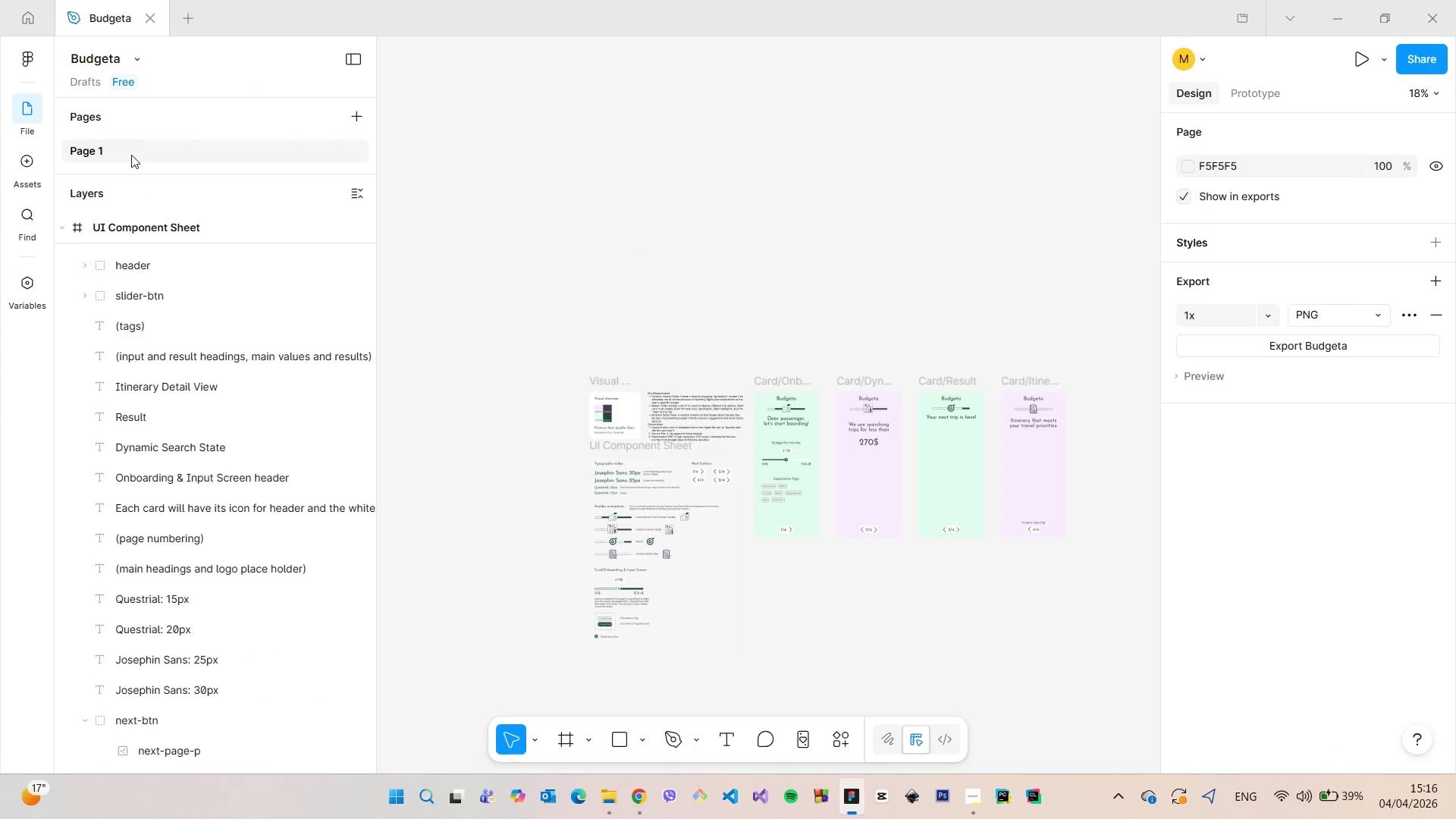 
left_click([257, 231])
 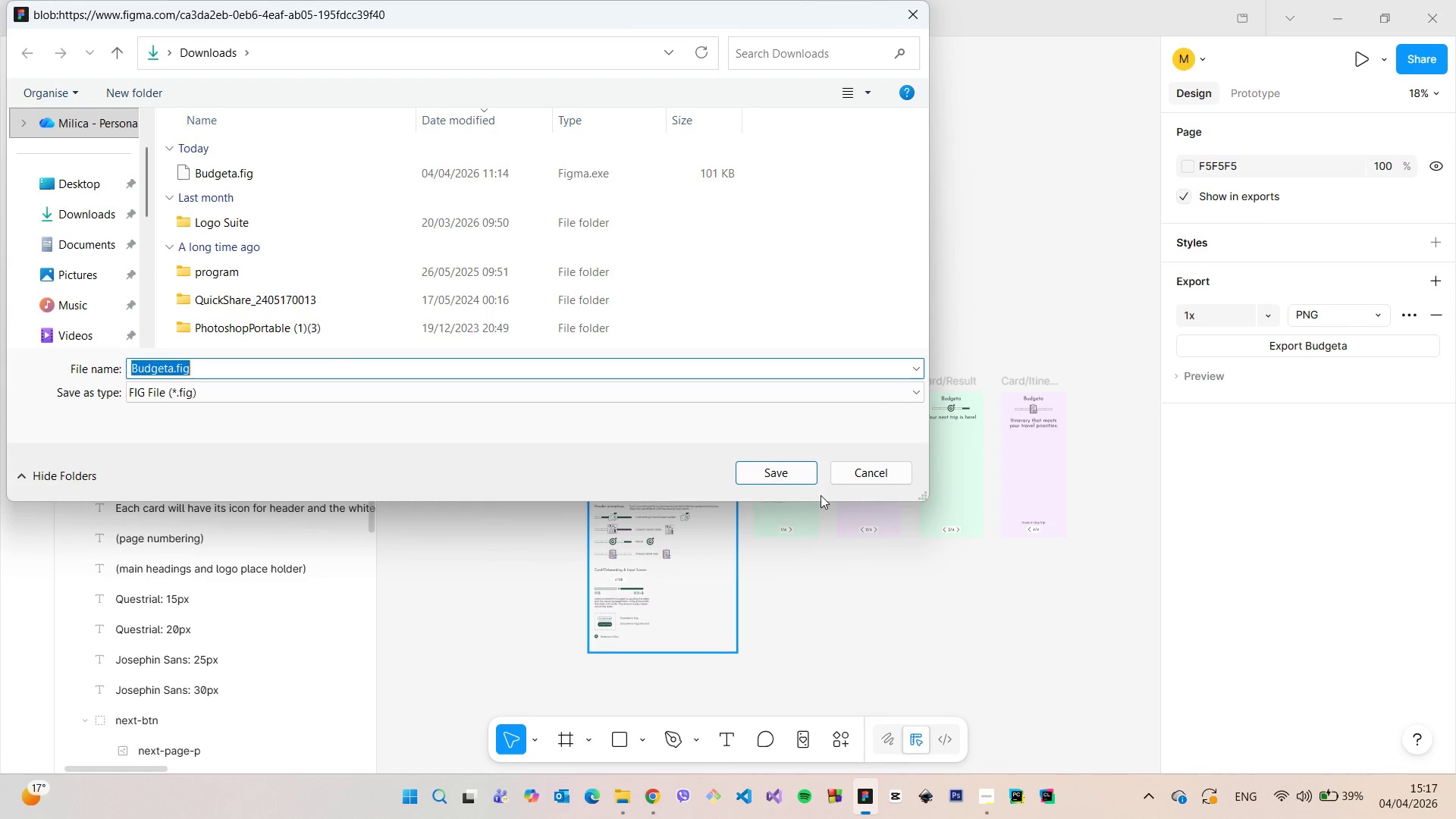 
left_click([796, 464])
 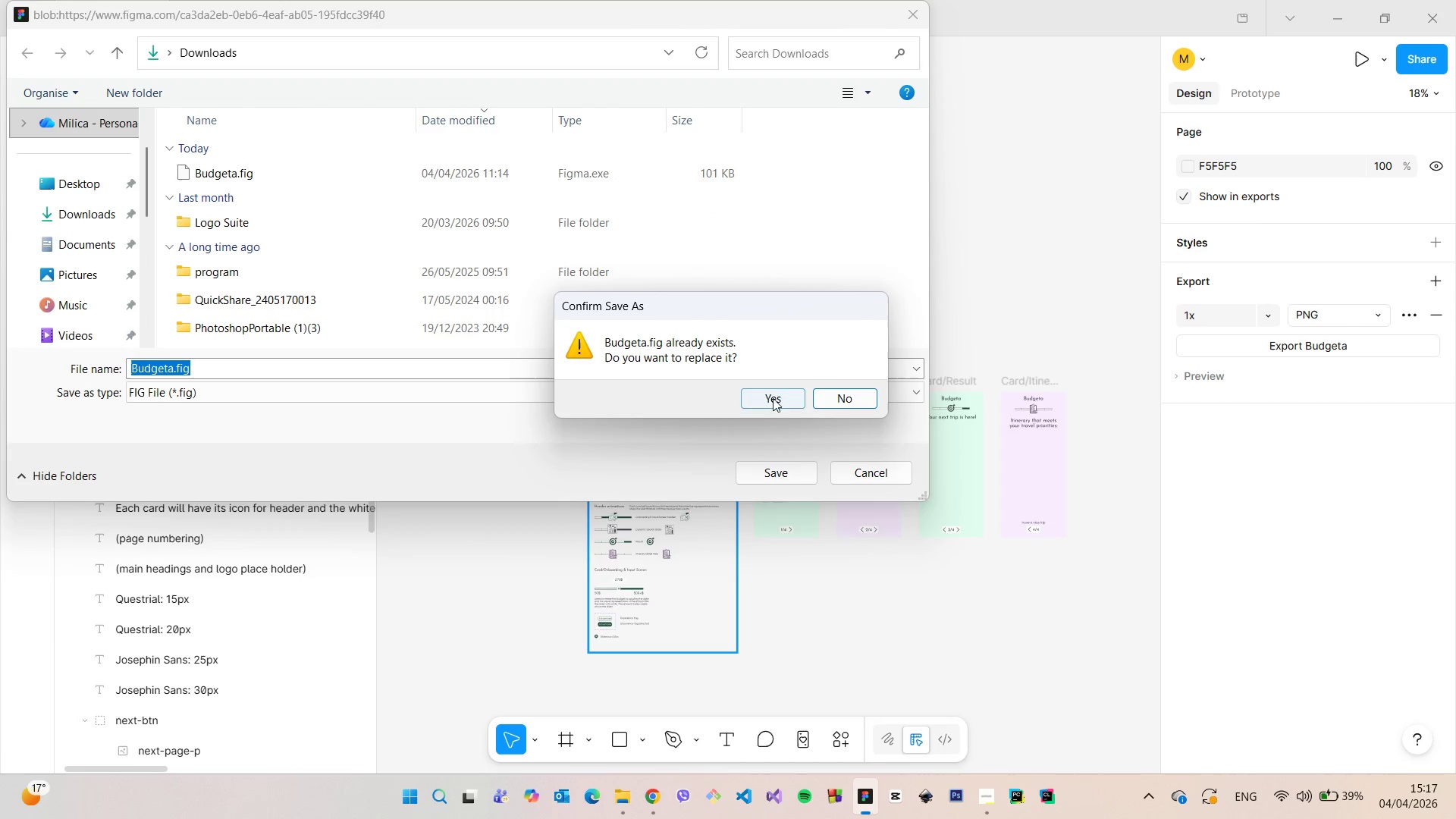 
left_click([772, 394])
 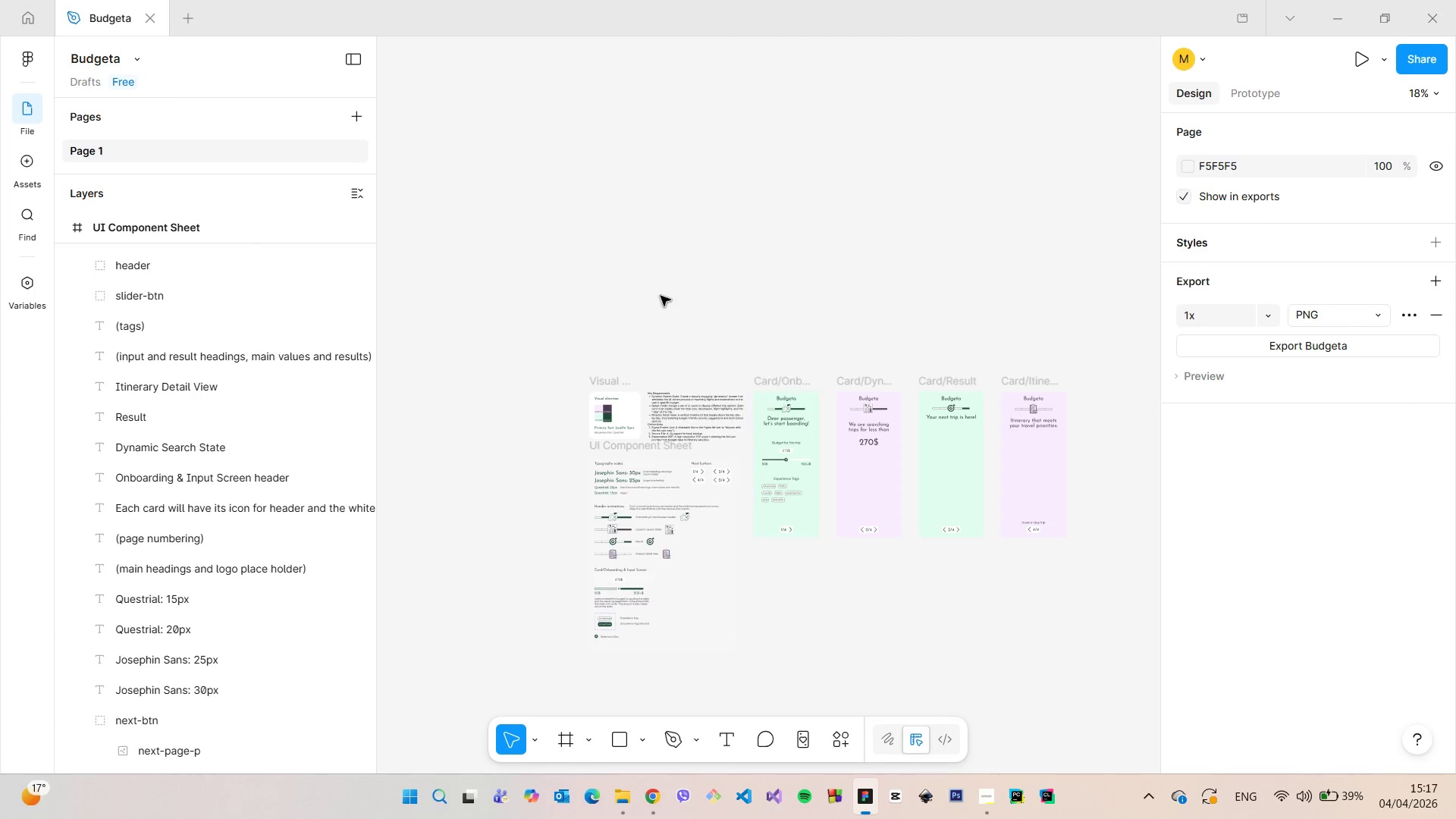 
left_click([661, 296])
 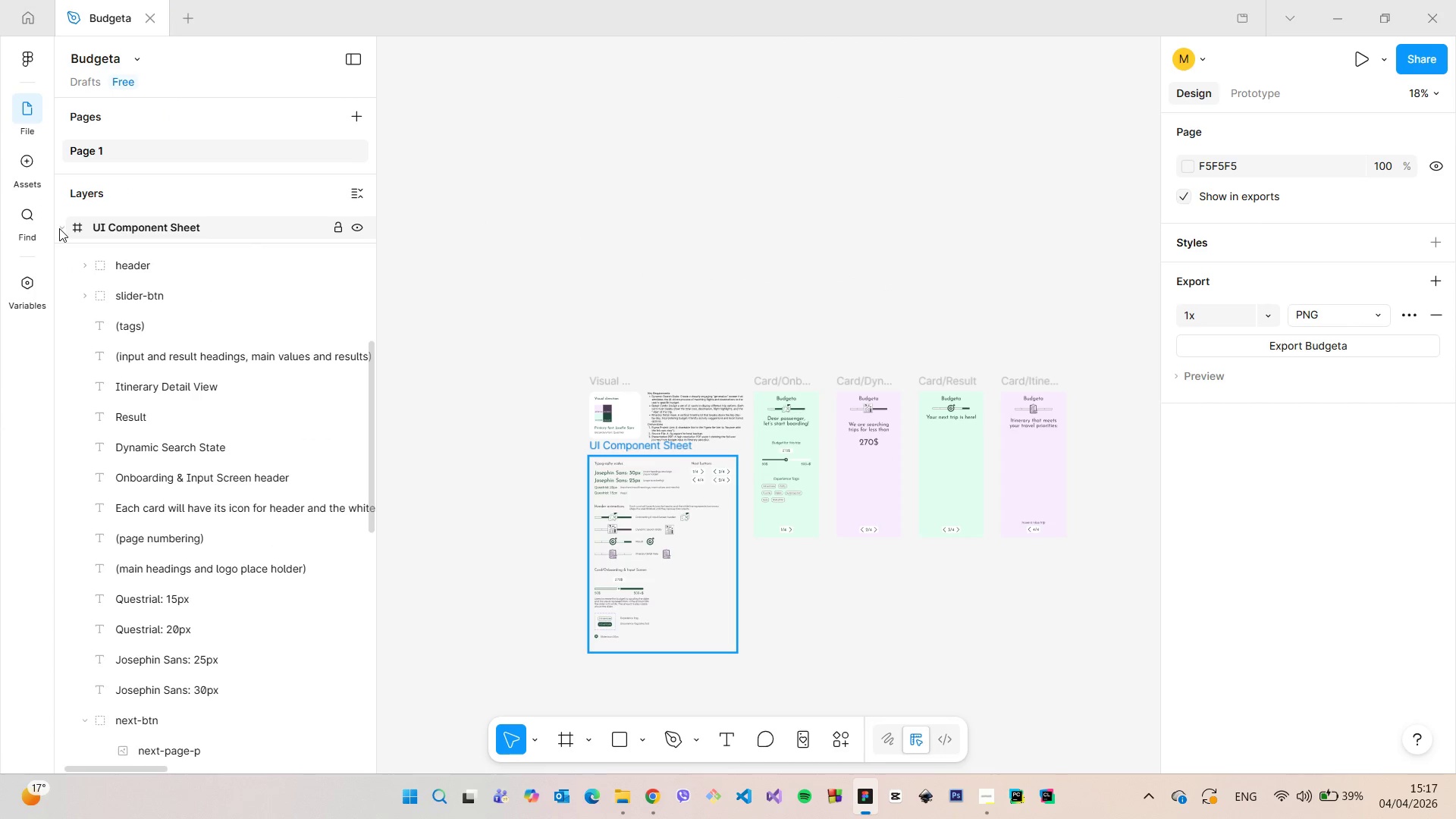 
left_click([59, 228])
 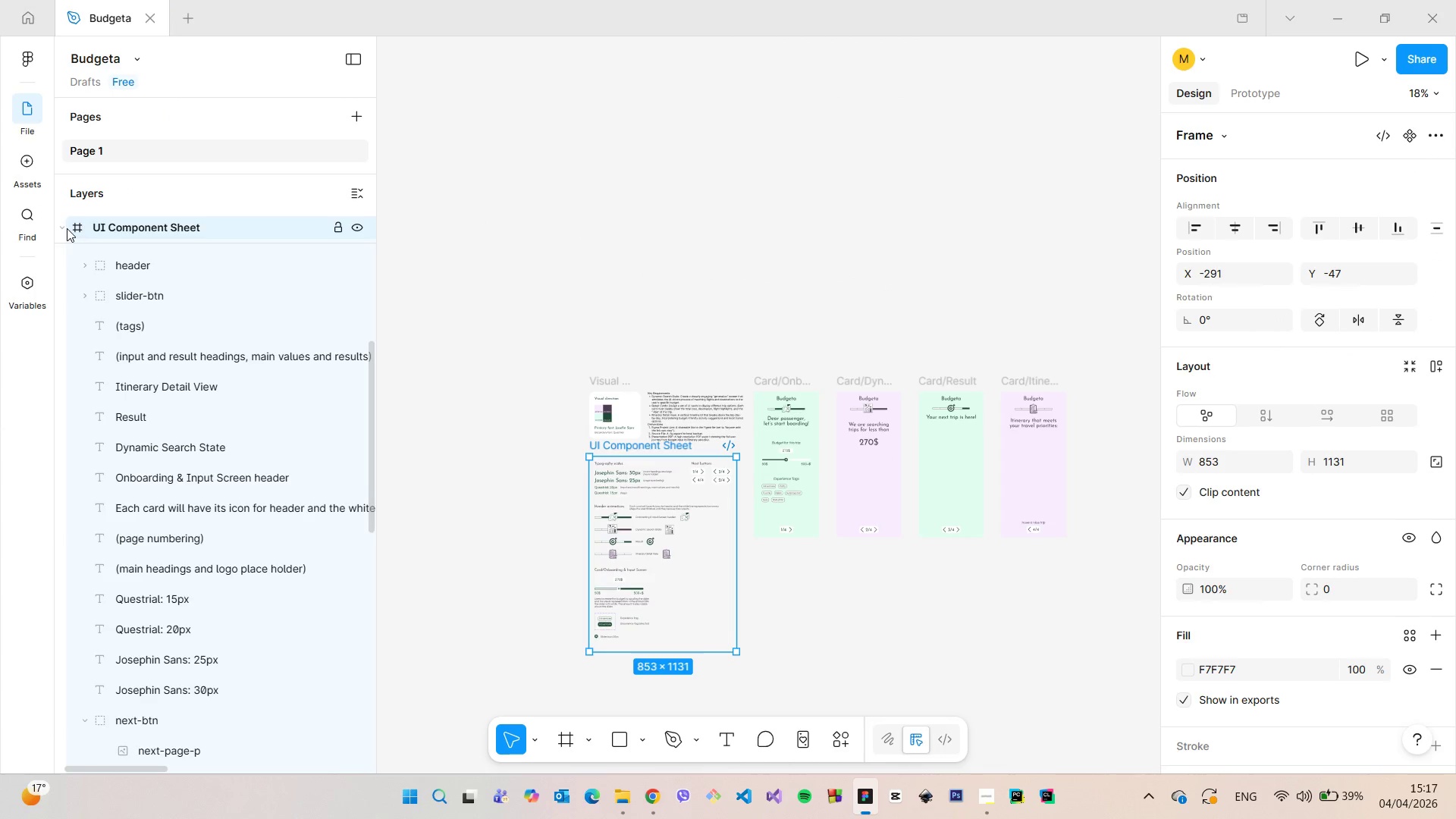 
left_click([67, 228])
 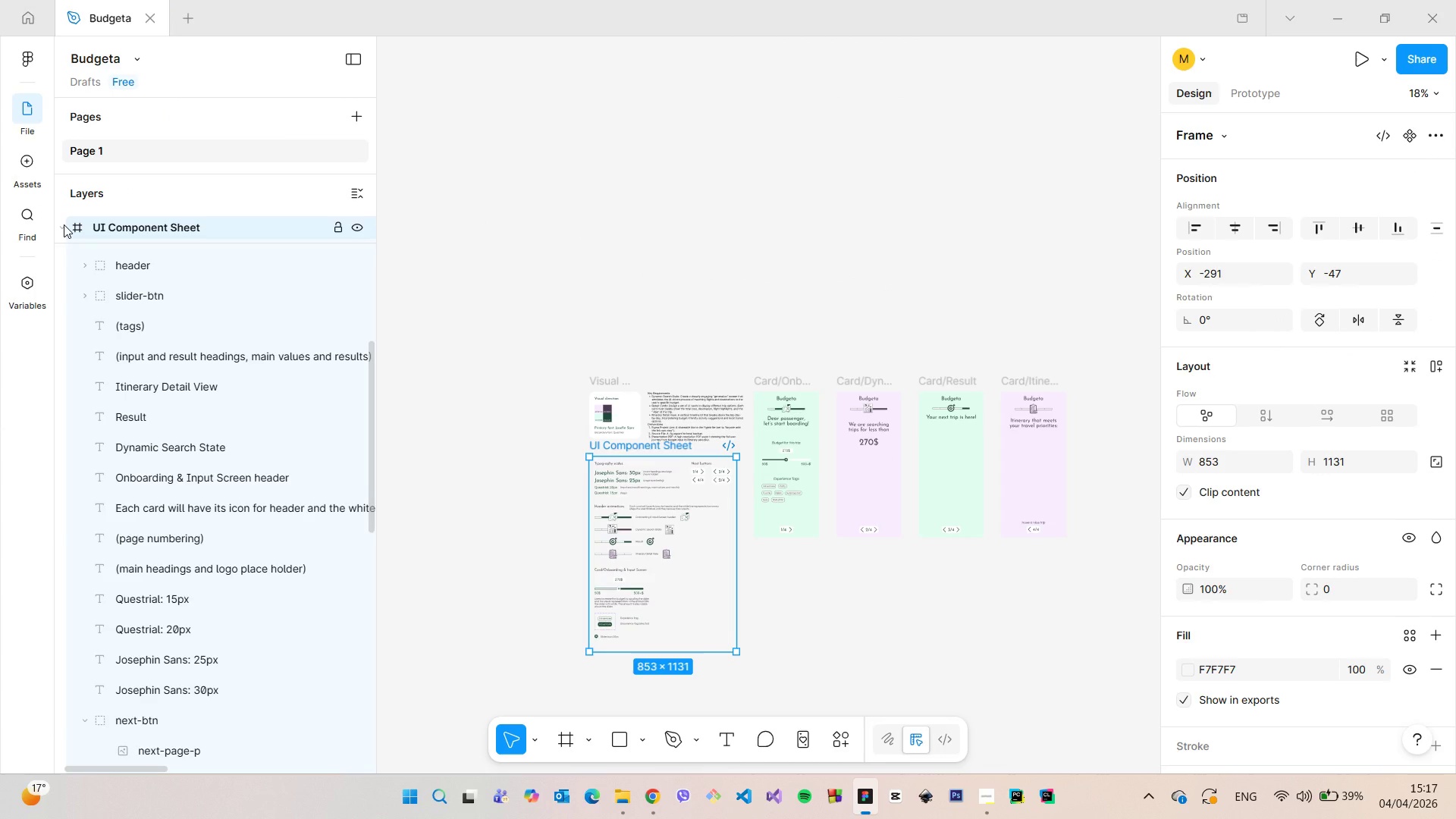 
left_click([64, 224])
 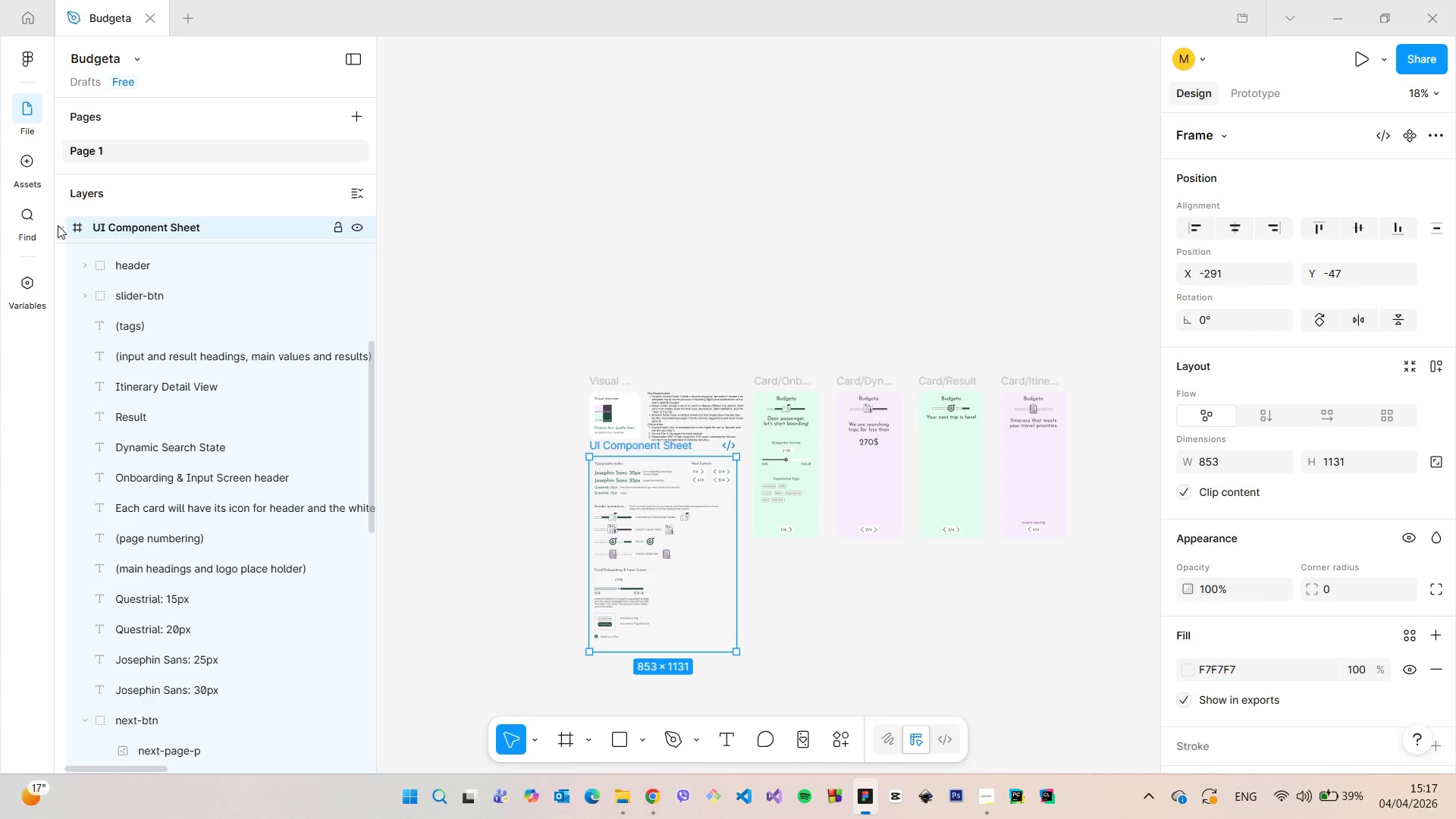 
double_click([58, 225])
 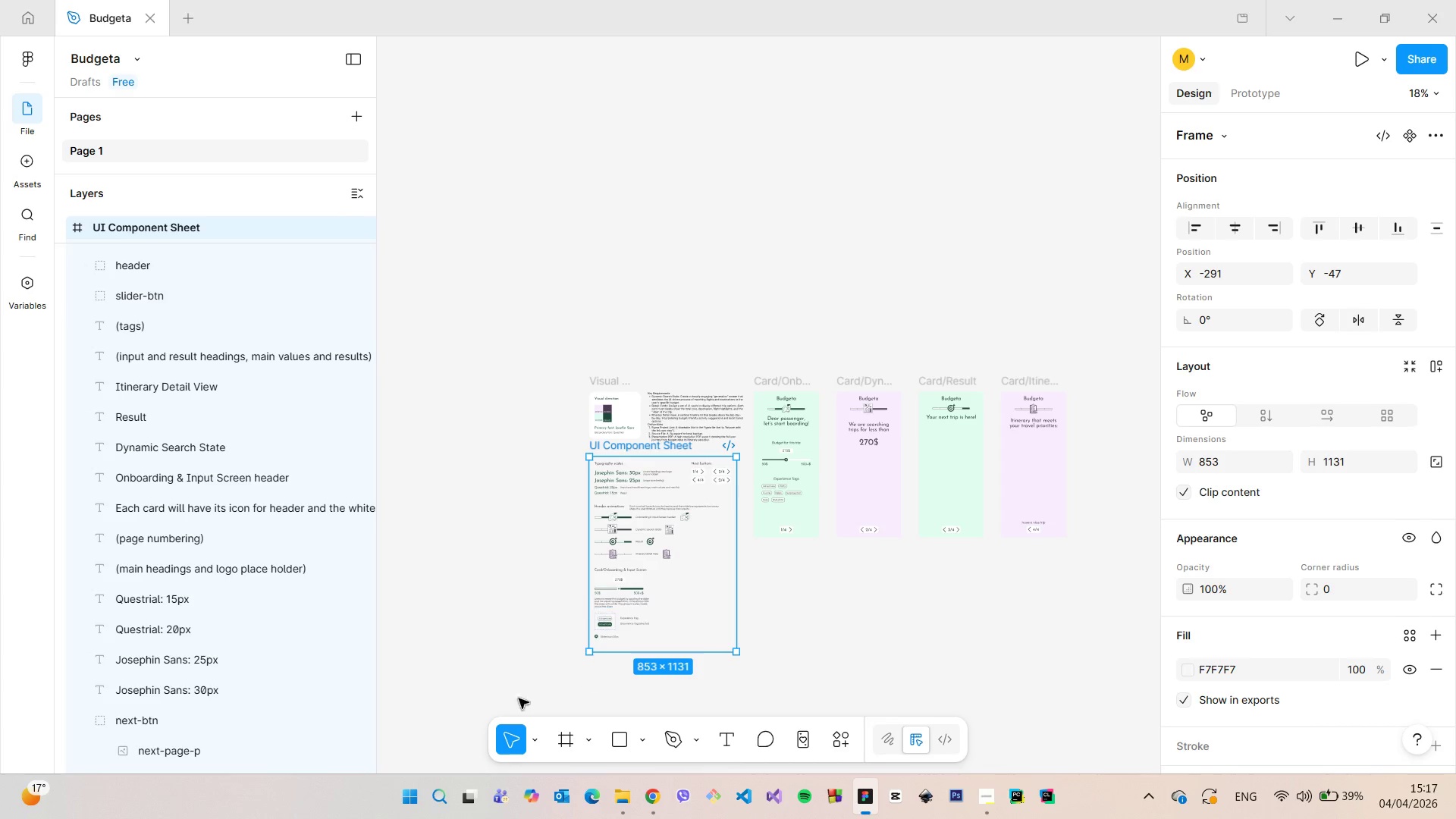 
left_click([497, 690])
 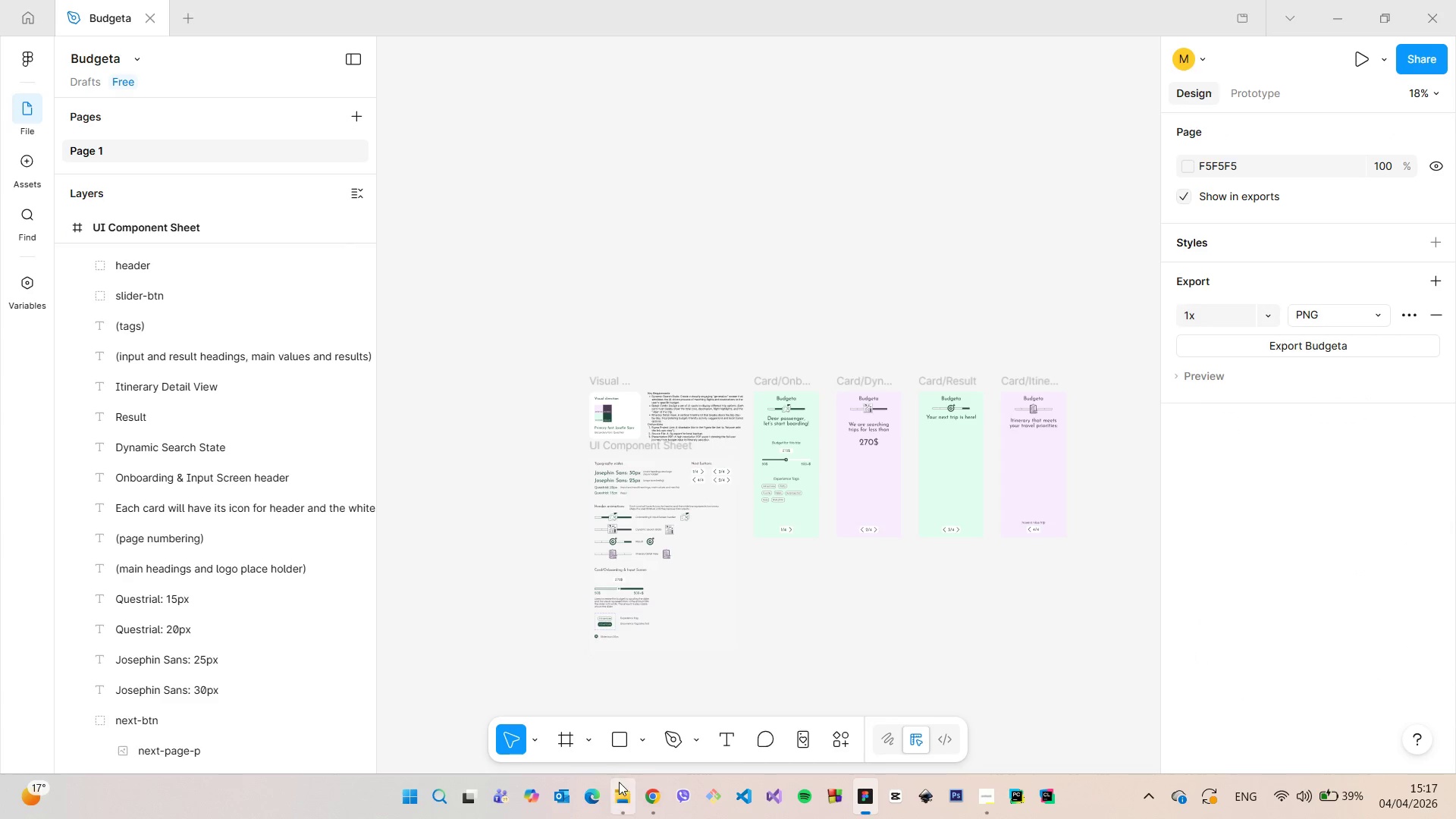 
left_click([619, 784])
 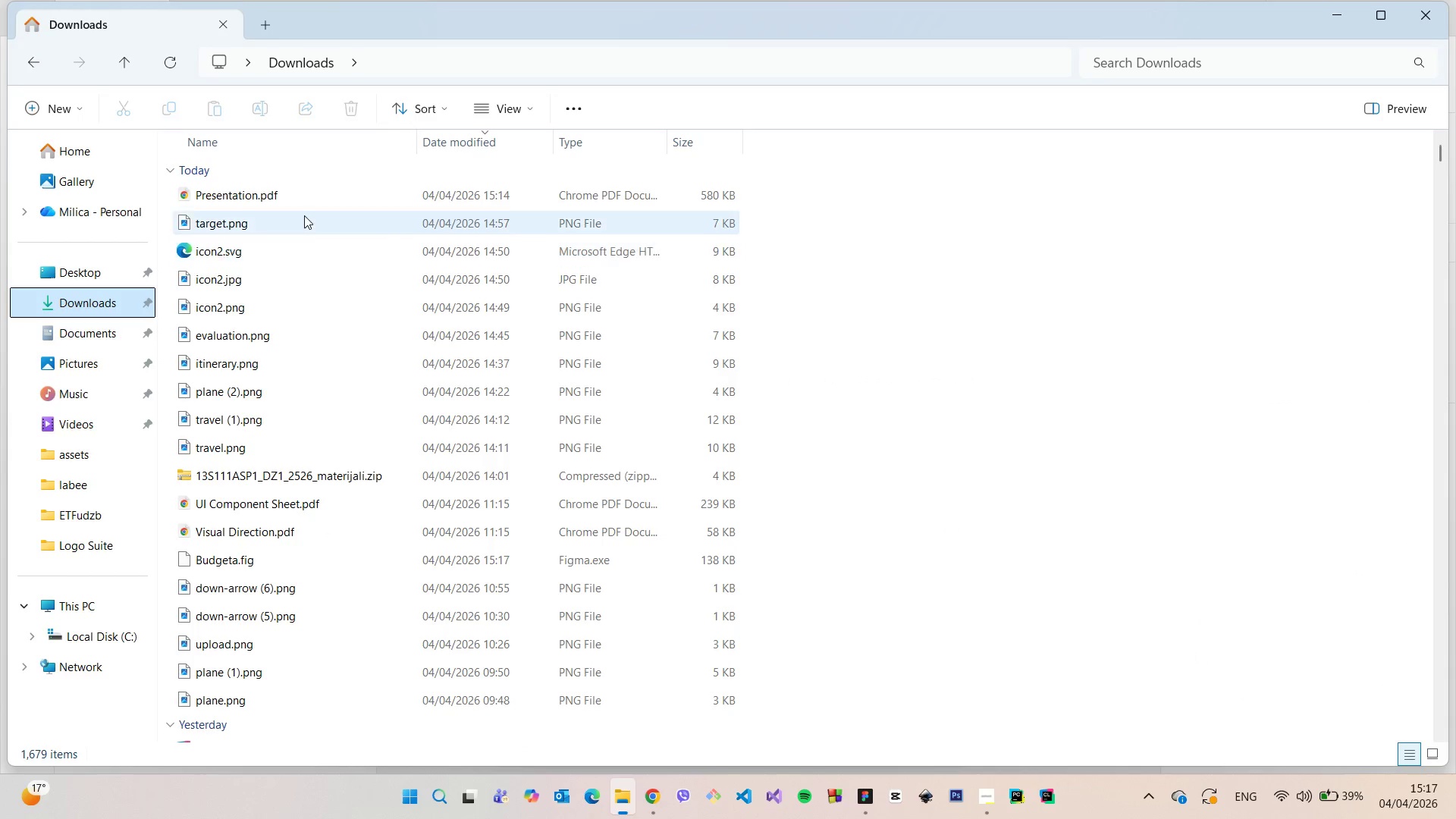 
scroll: coordinate [303, 215], scroll_direction: up, amount: 3.0
 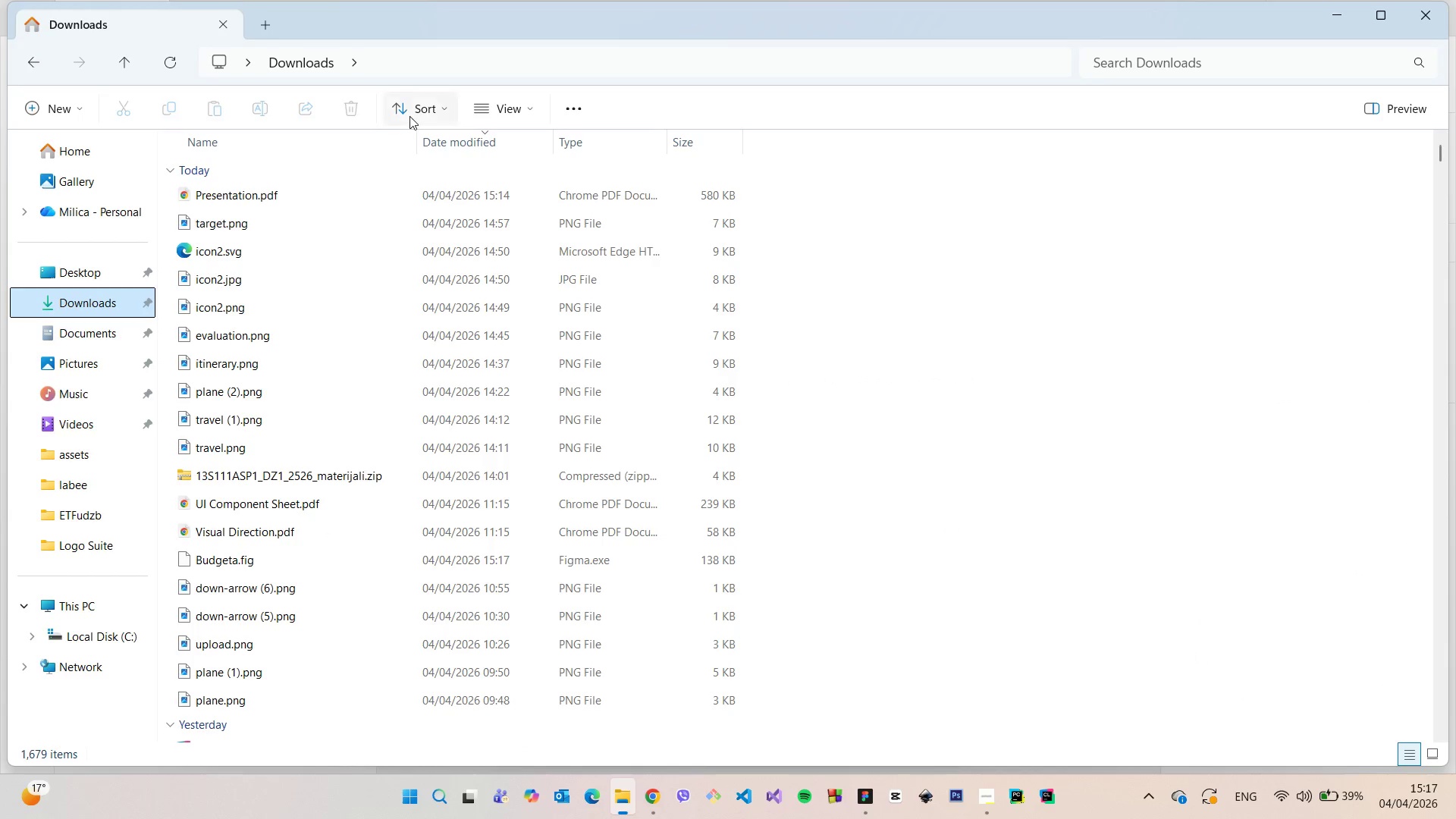 
left_click([413, 111])
 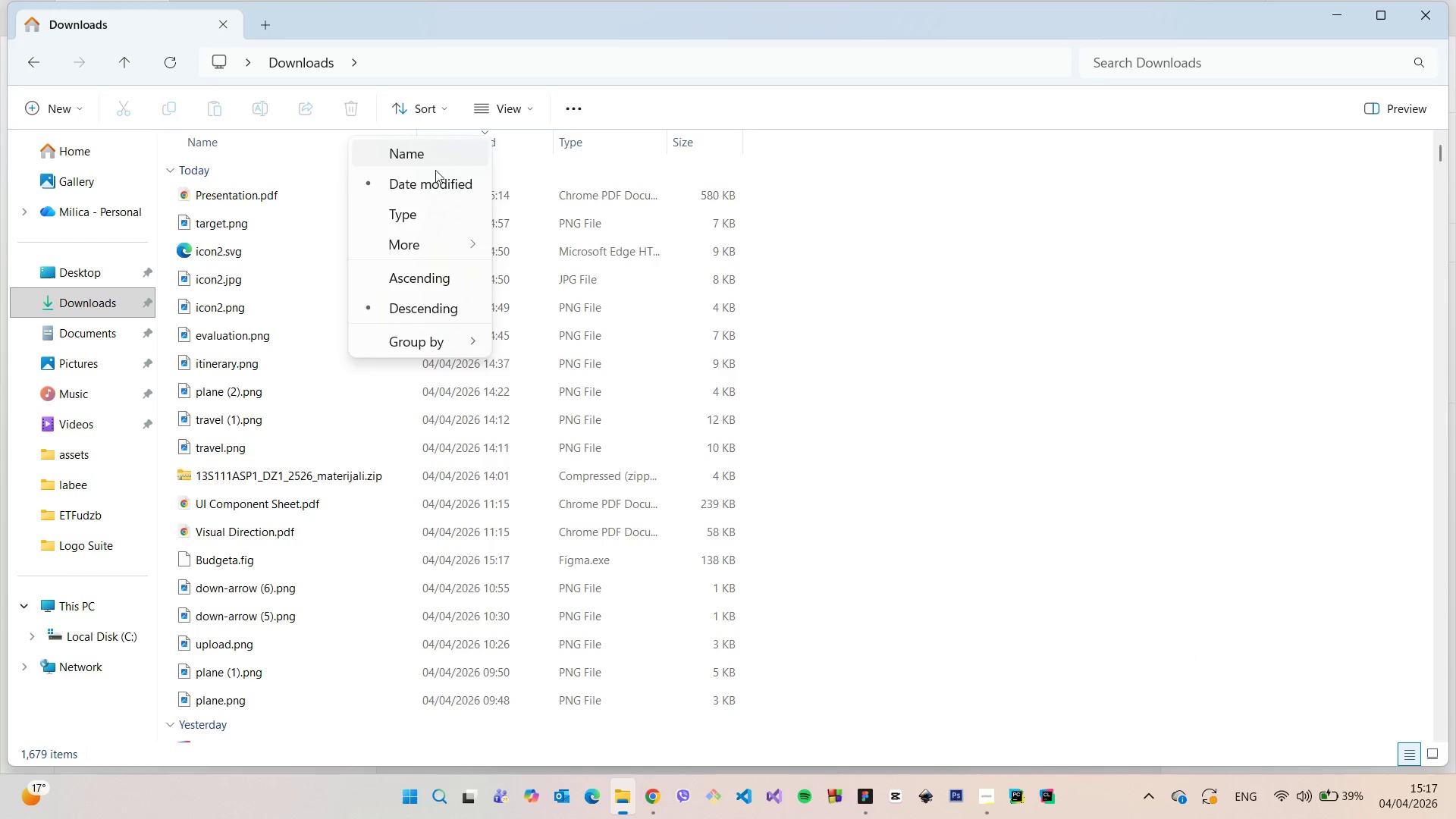 
left_click([433, 181])
 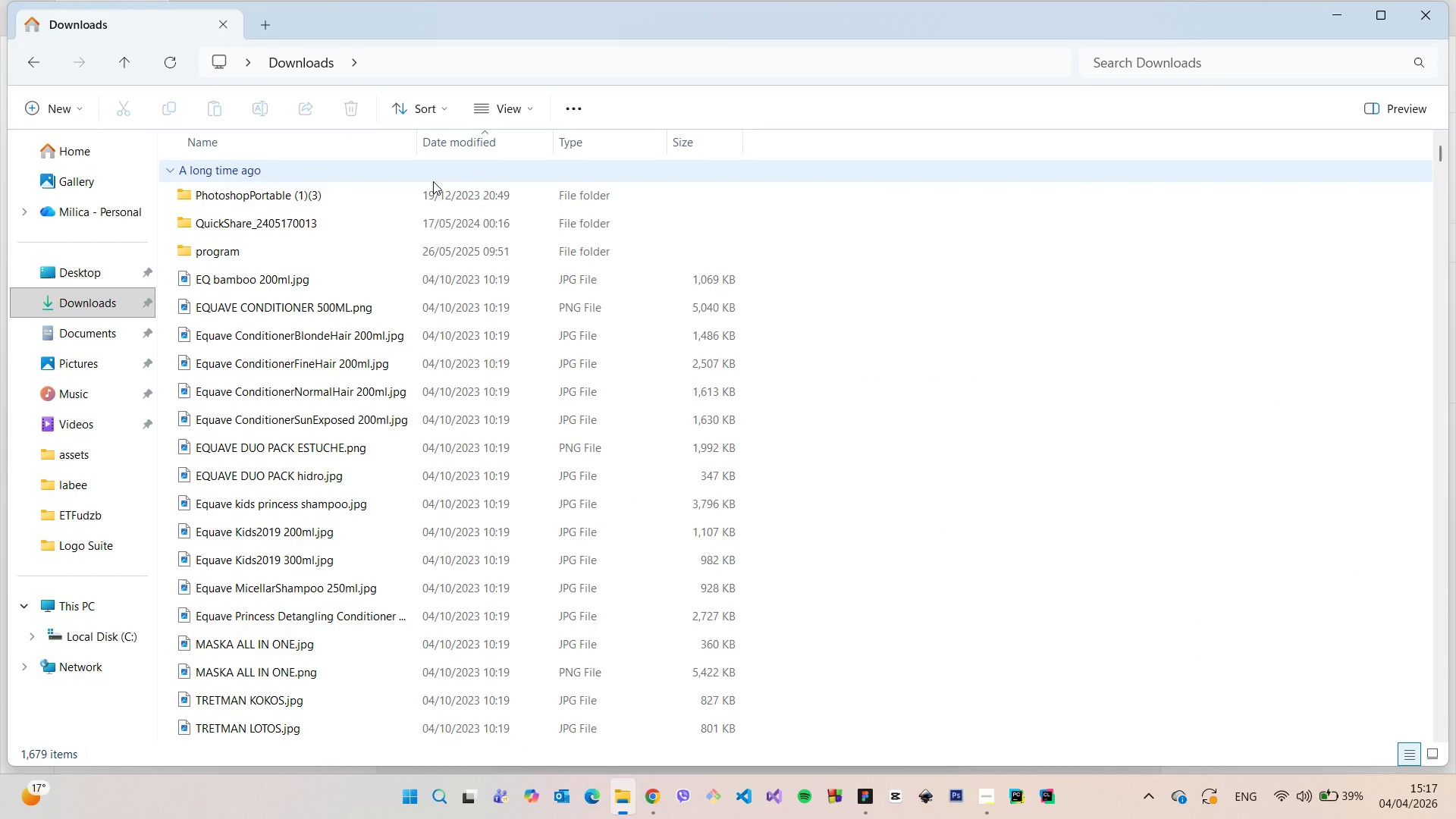 
scroll: coordinate [433, 181], scroll_direction: up, amount: 4.0
 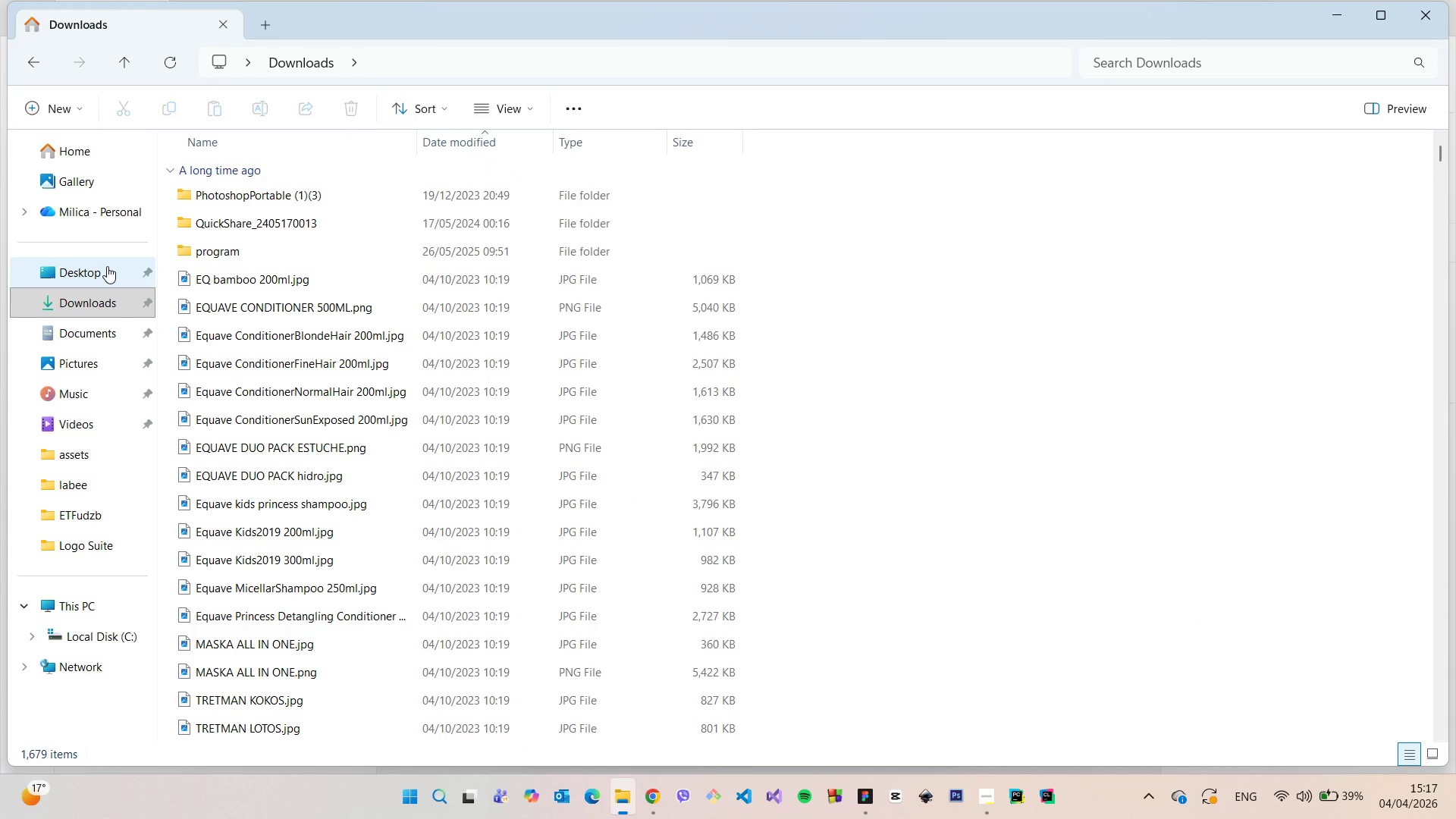 
left_click([107, 266])
 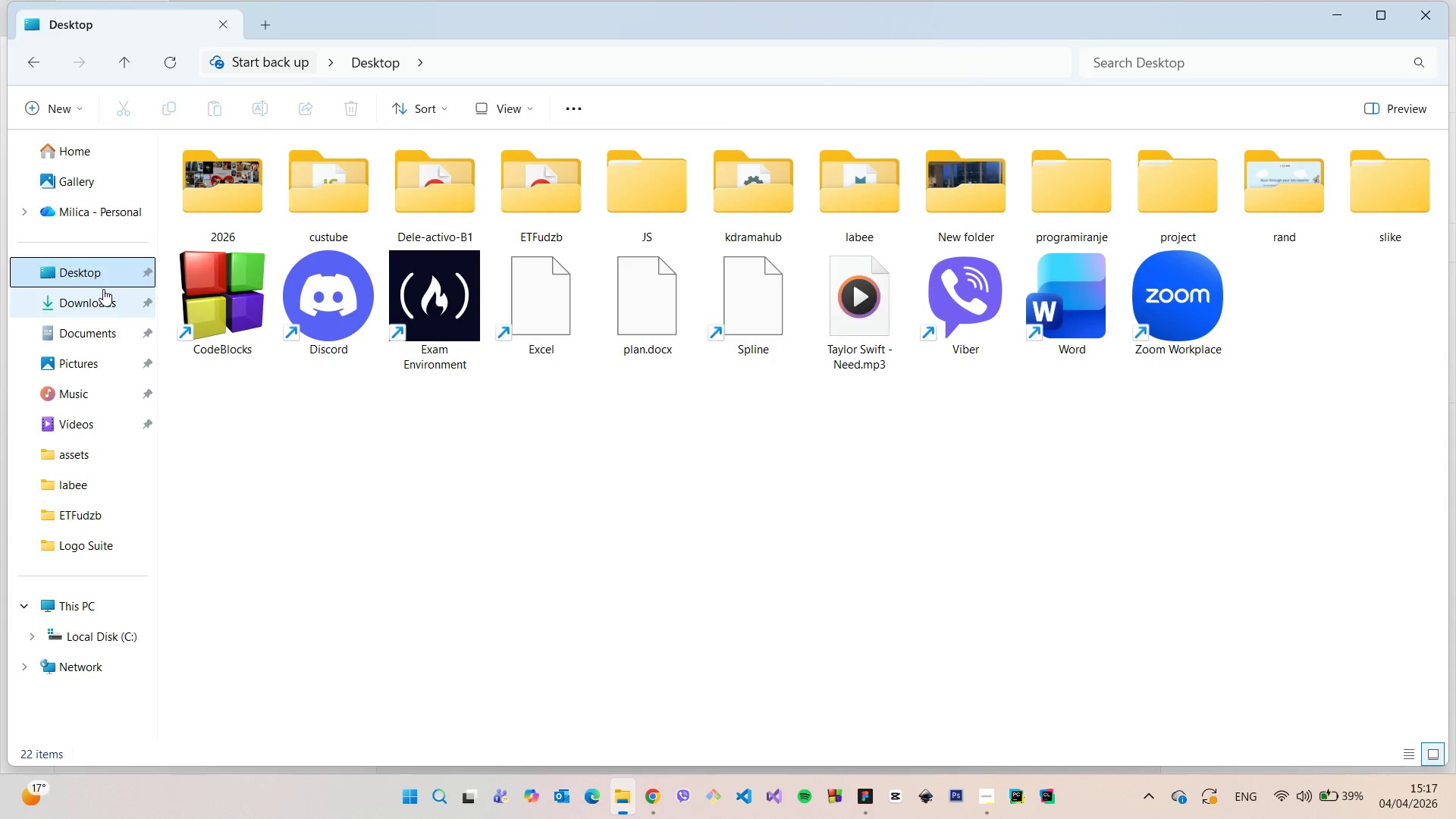 
left_click([102, 289])
 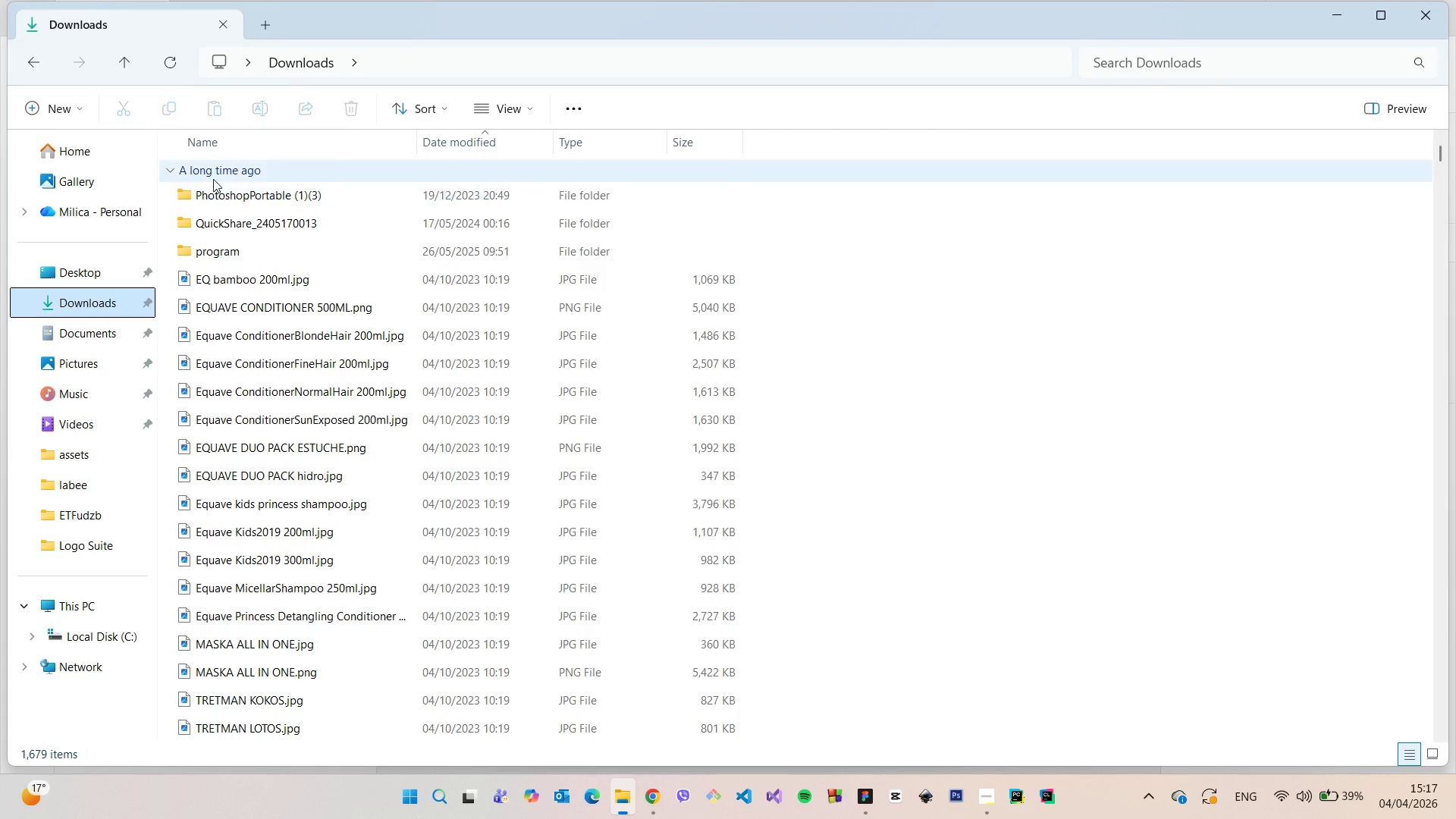 
scroll: coordinate [216, 171], scroll_direction: up, amount: 2.0
 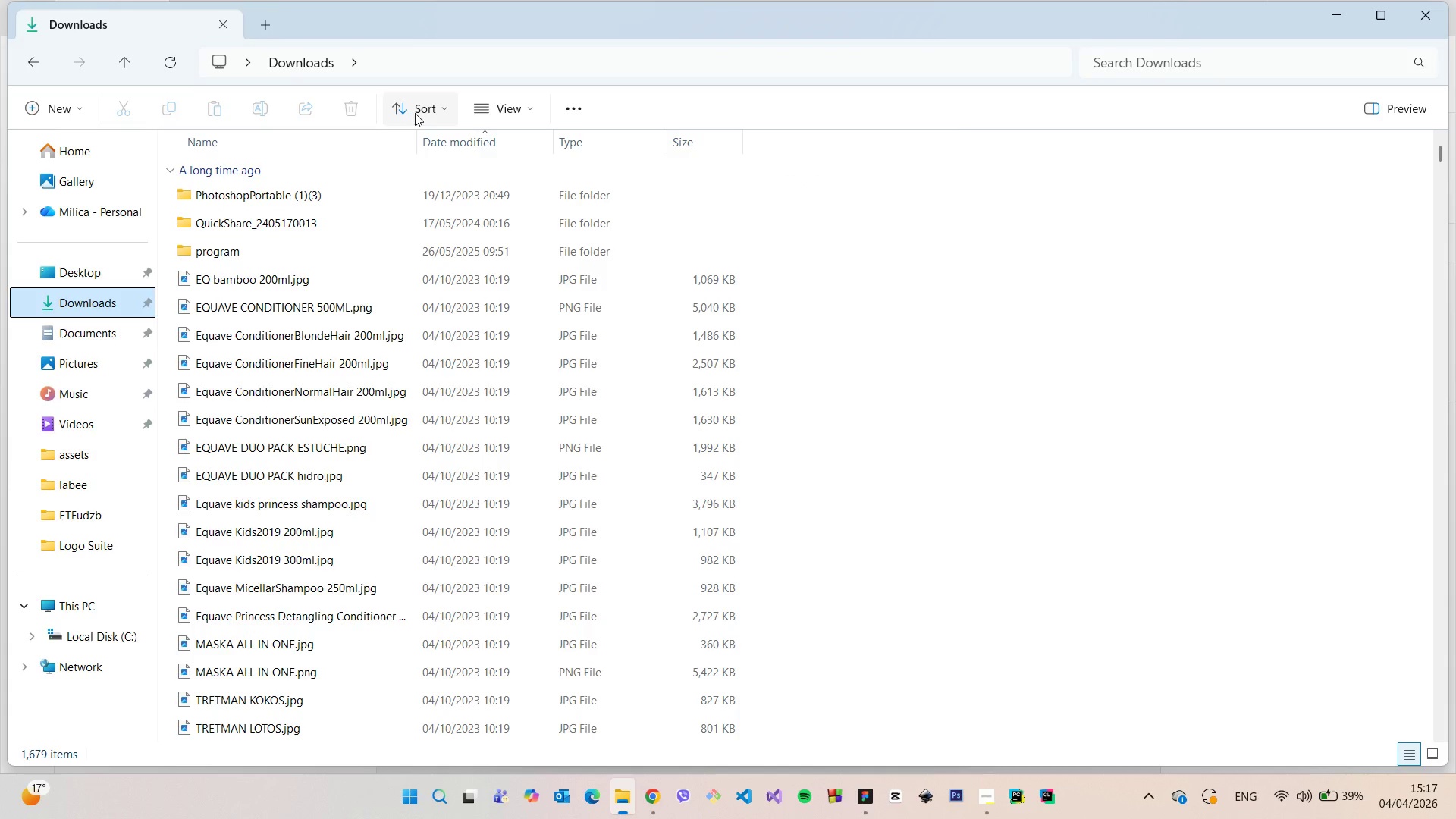 
left_click([415, 113])
 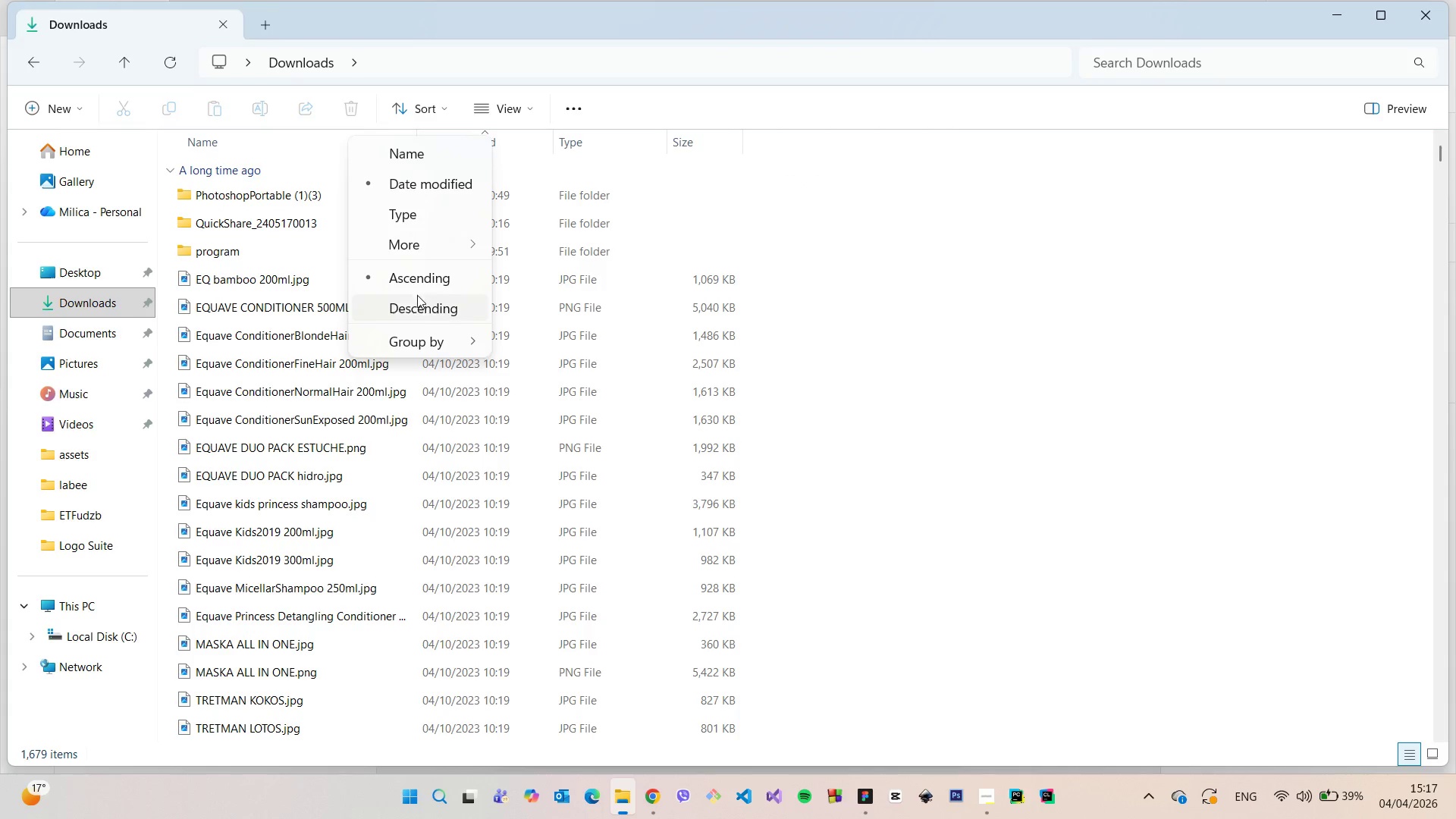 
left_click([410, 309])
 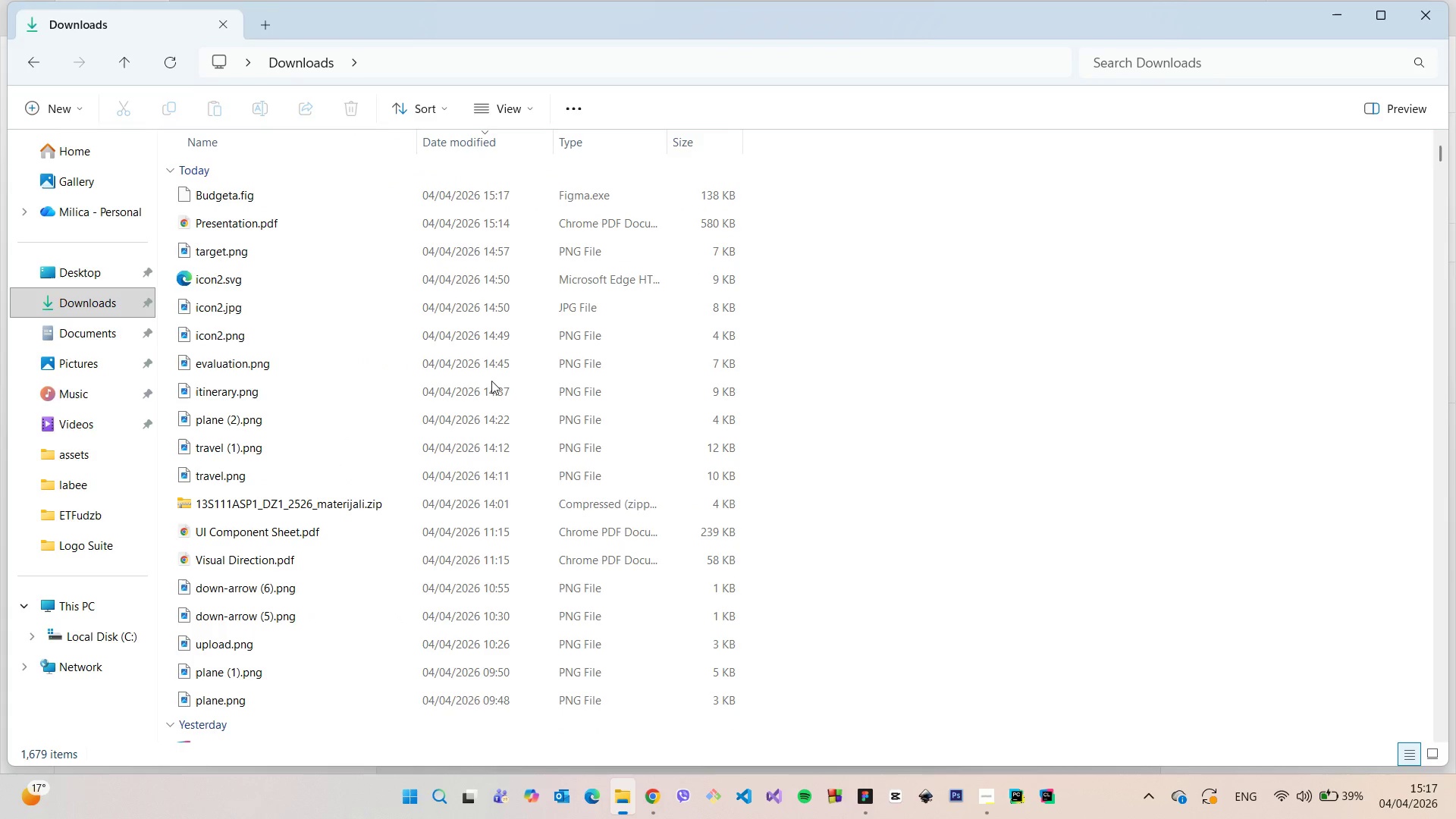 